 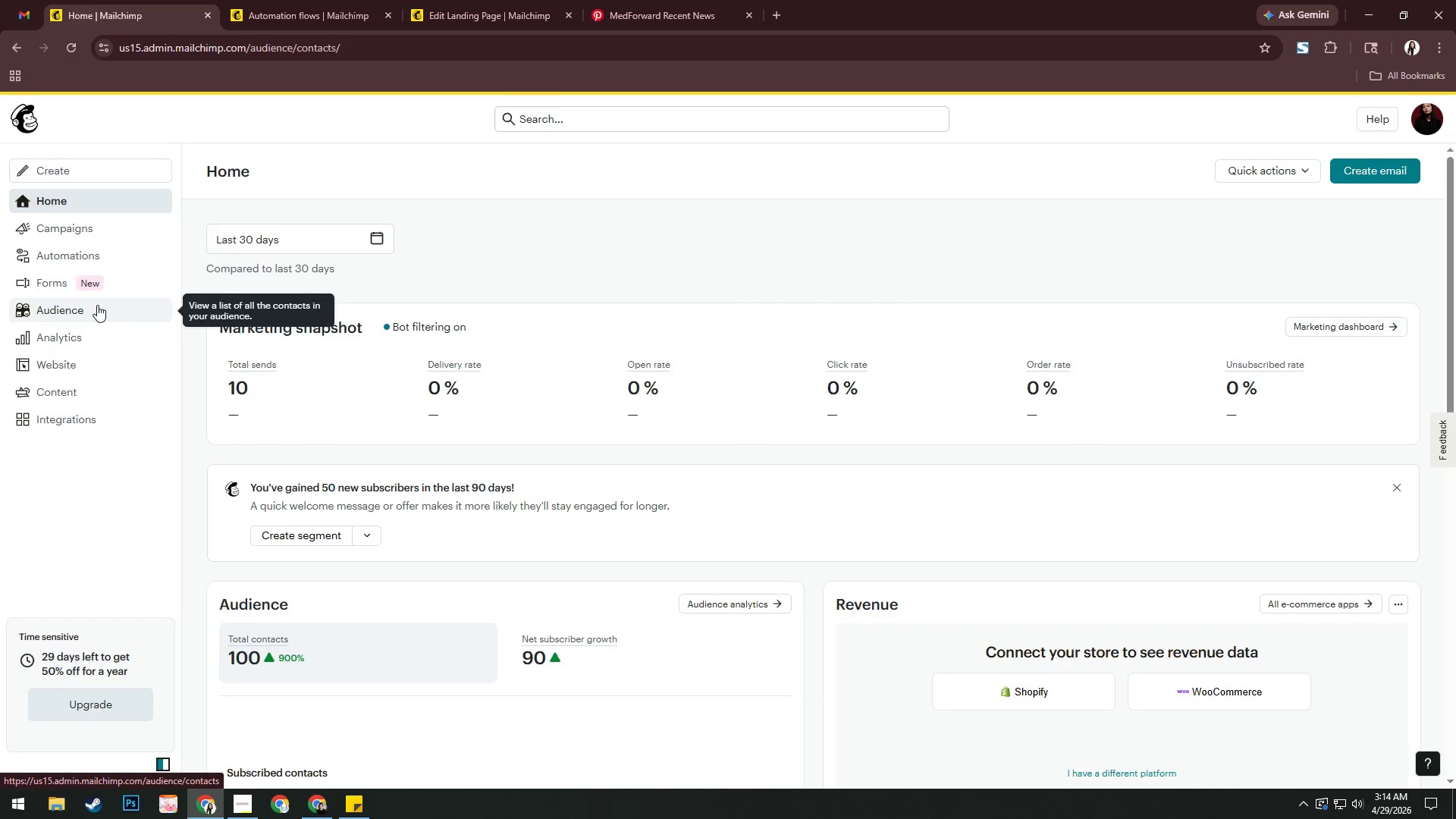 
left_click([108, 356])
 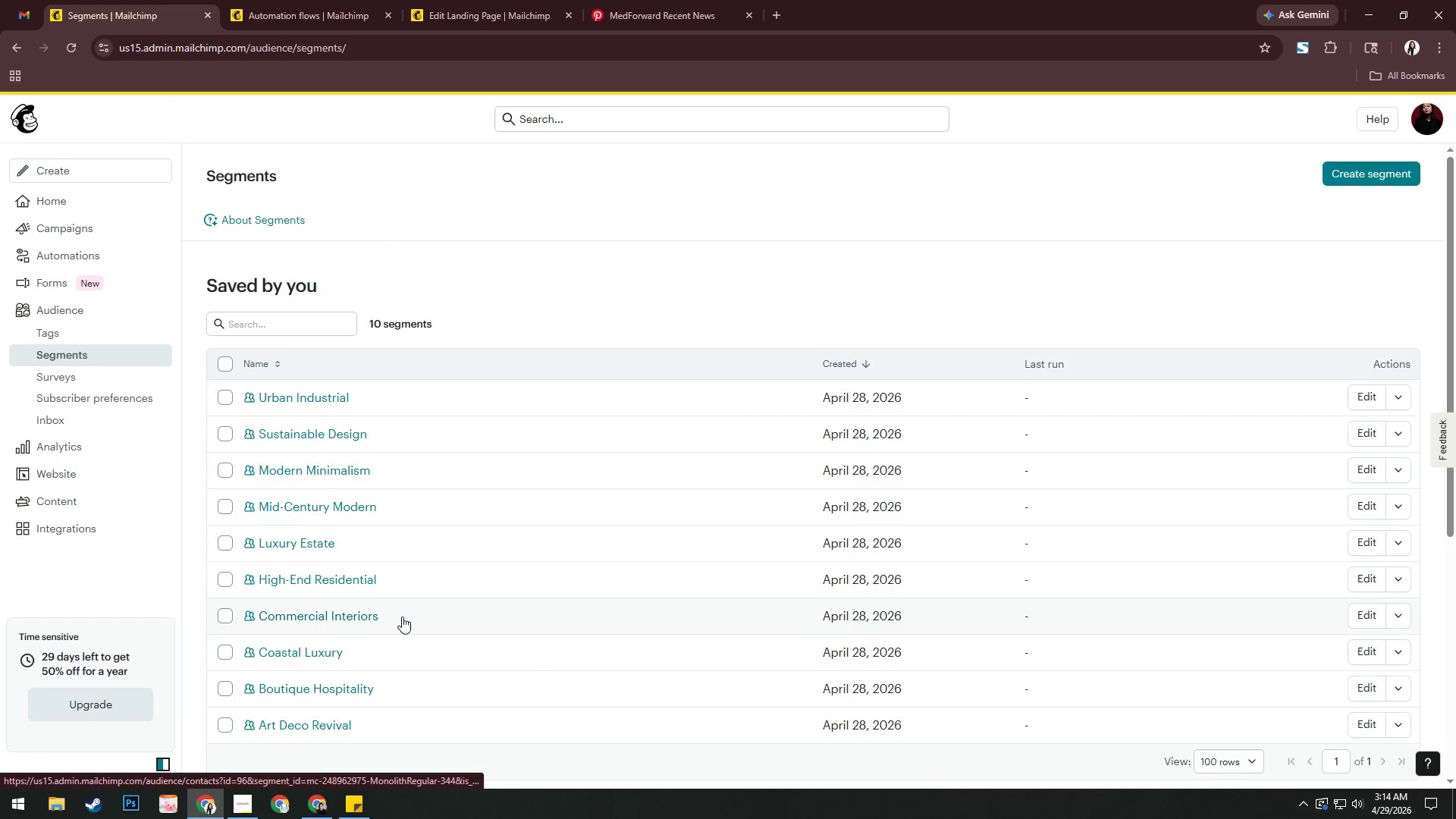 
left_click([1344, 170])
 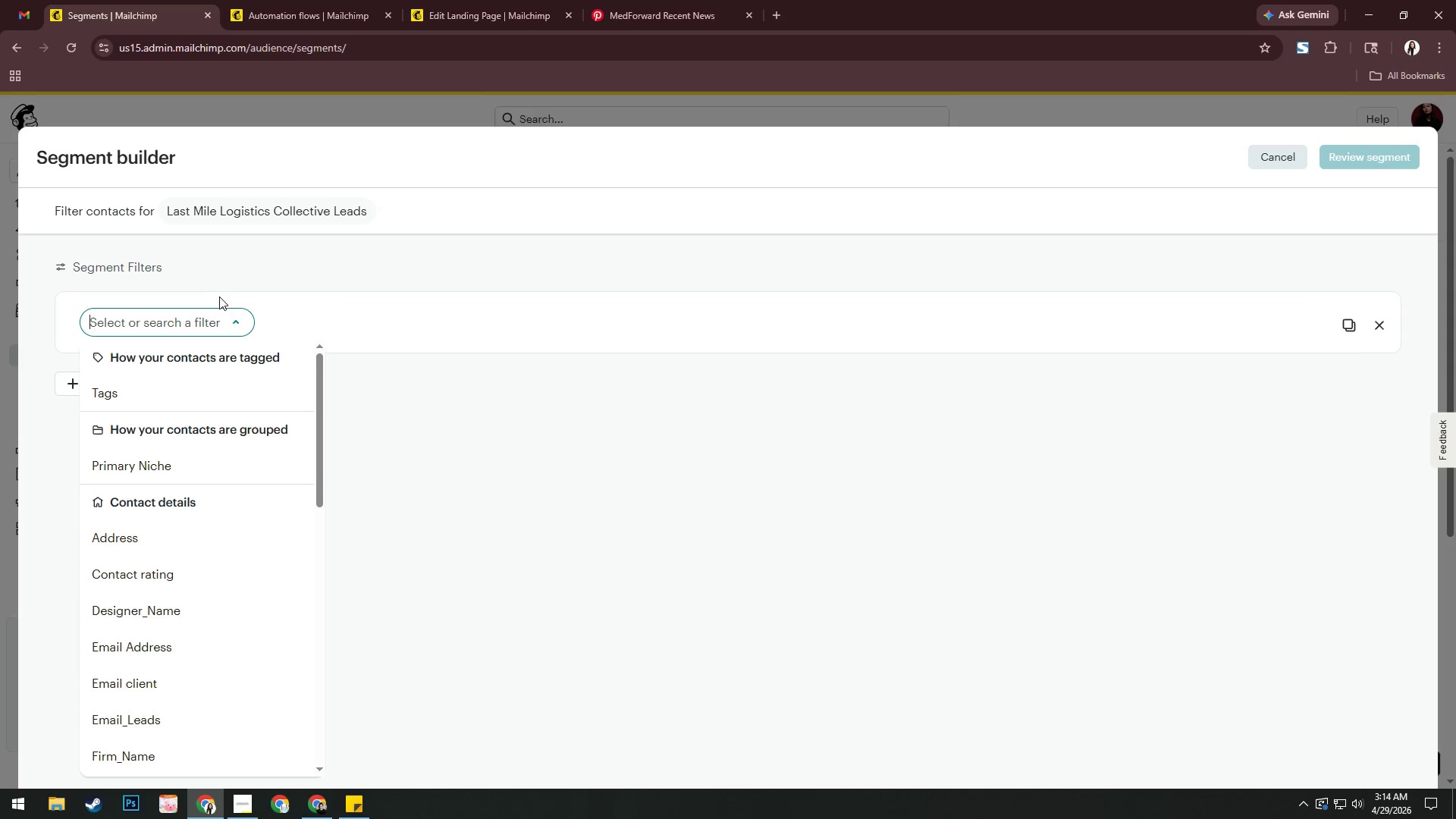 
left_click([174, 399])
 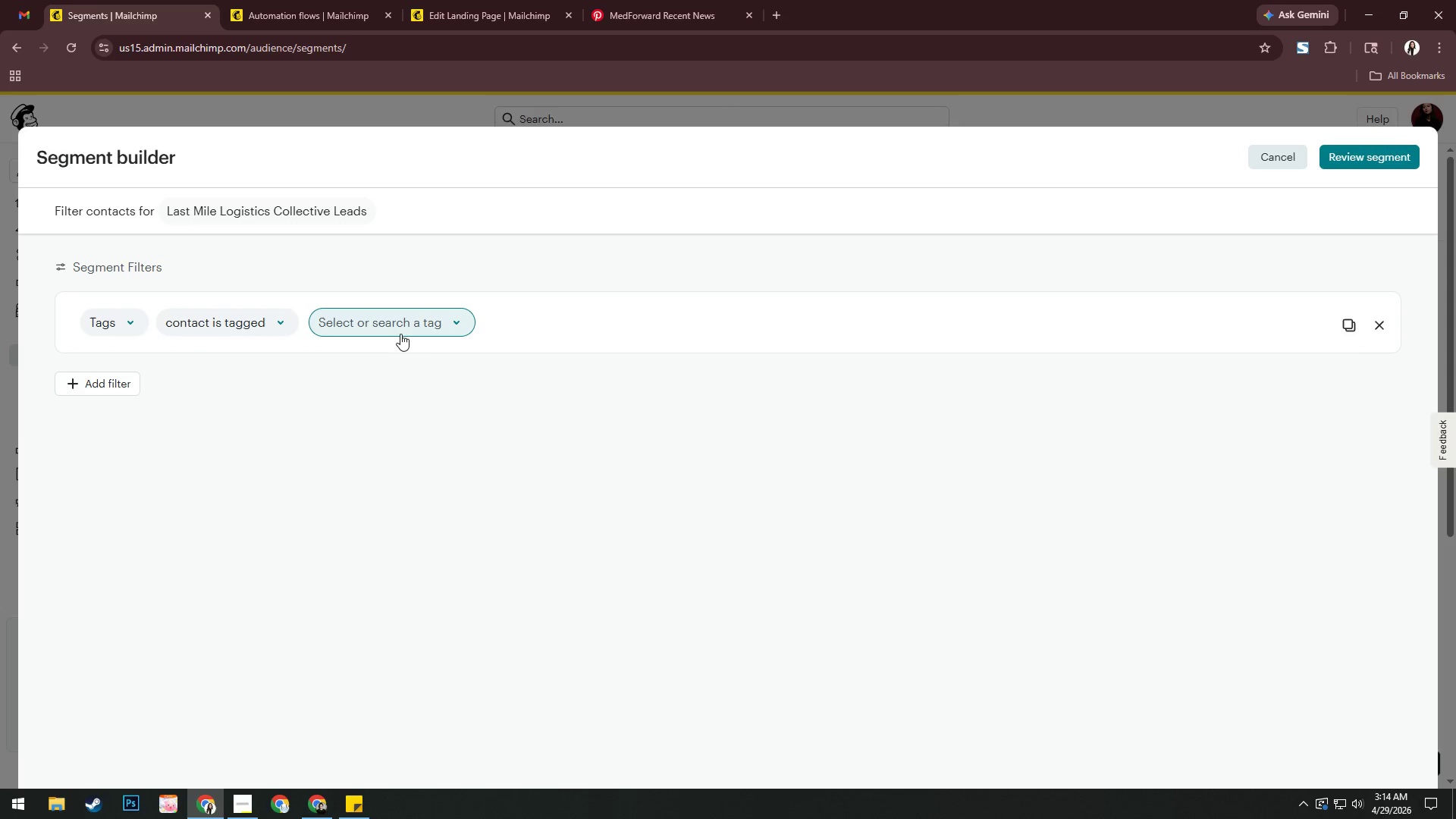 
left_click([407, 328])
 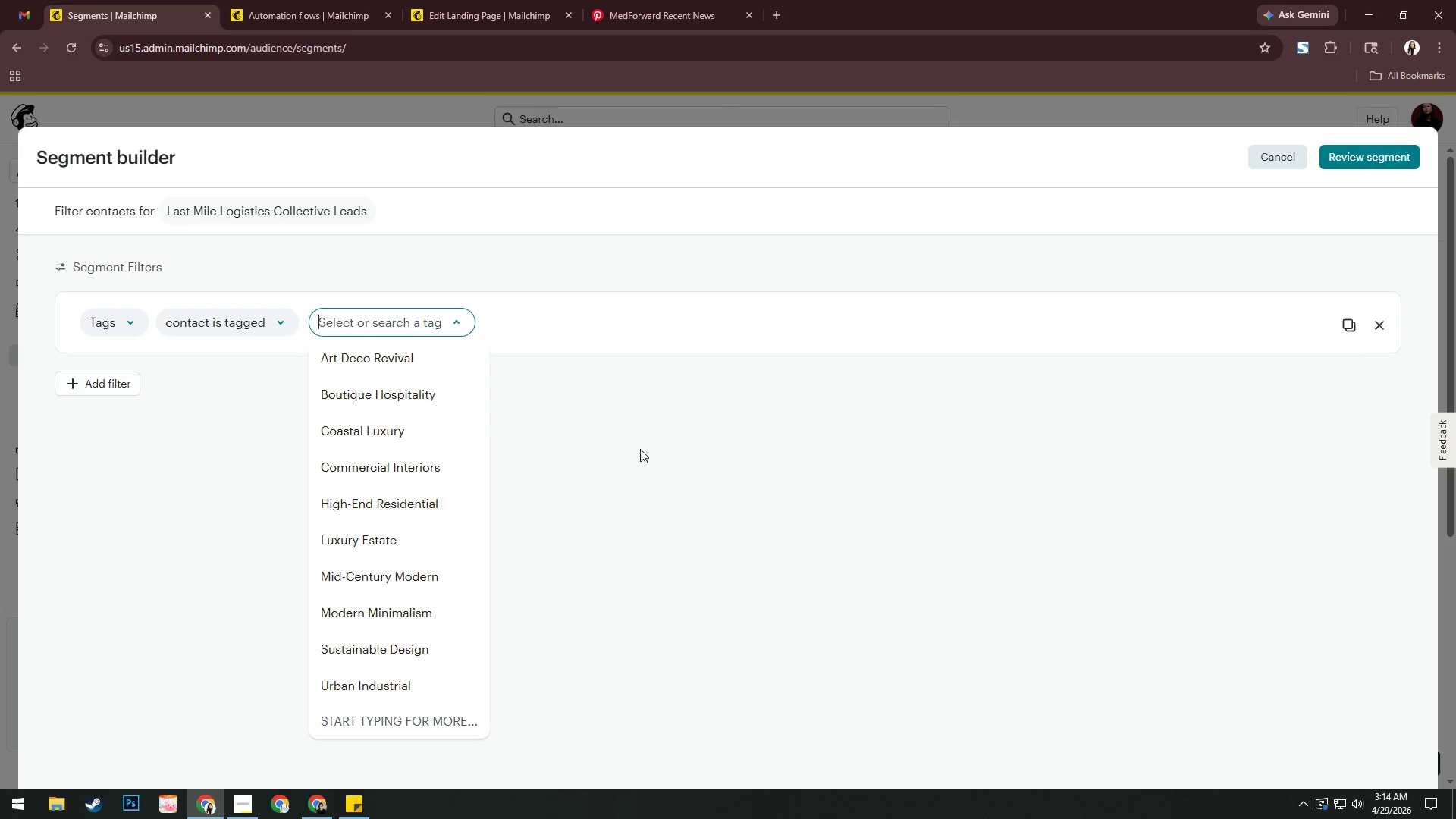 
left_click([640, 447])
 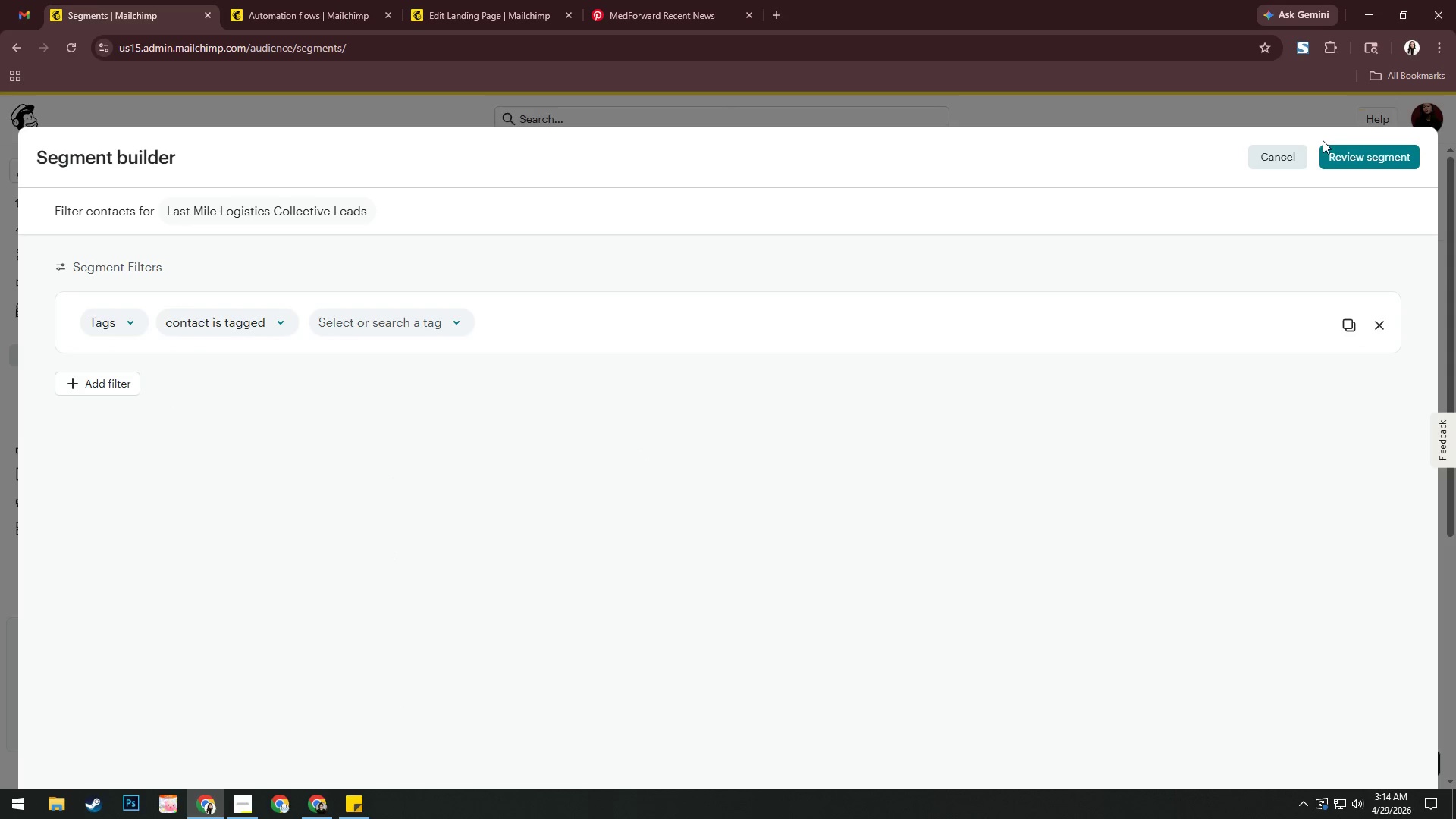 
left_click([1283, 154])
 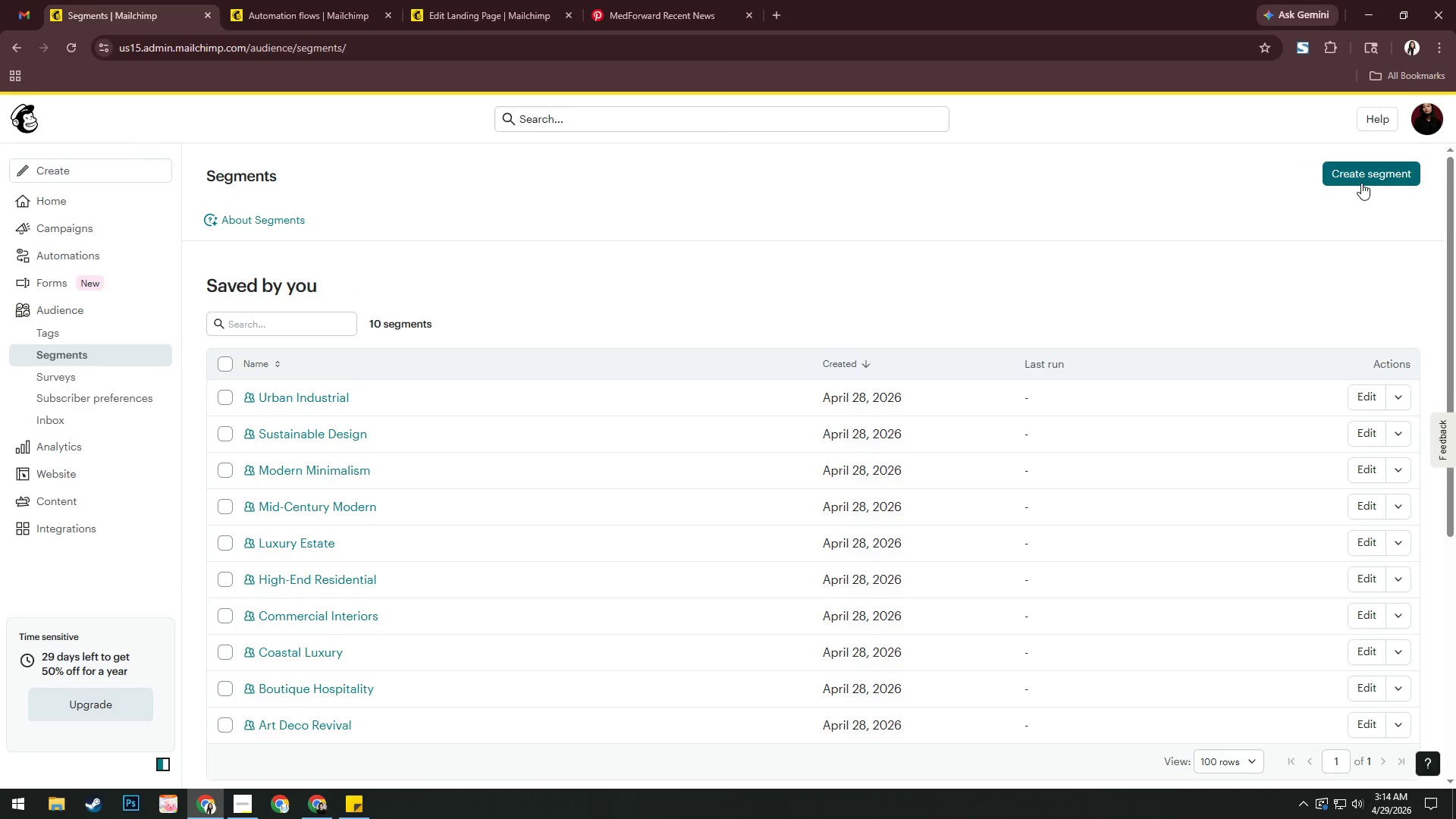 
left_click([1362, 181])
 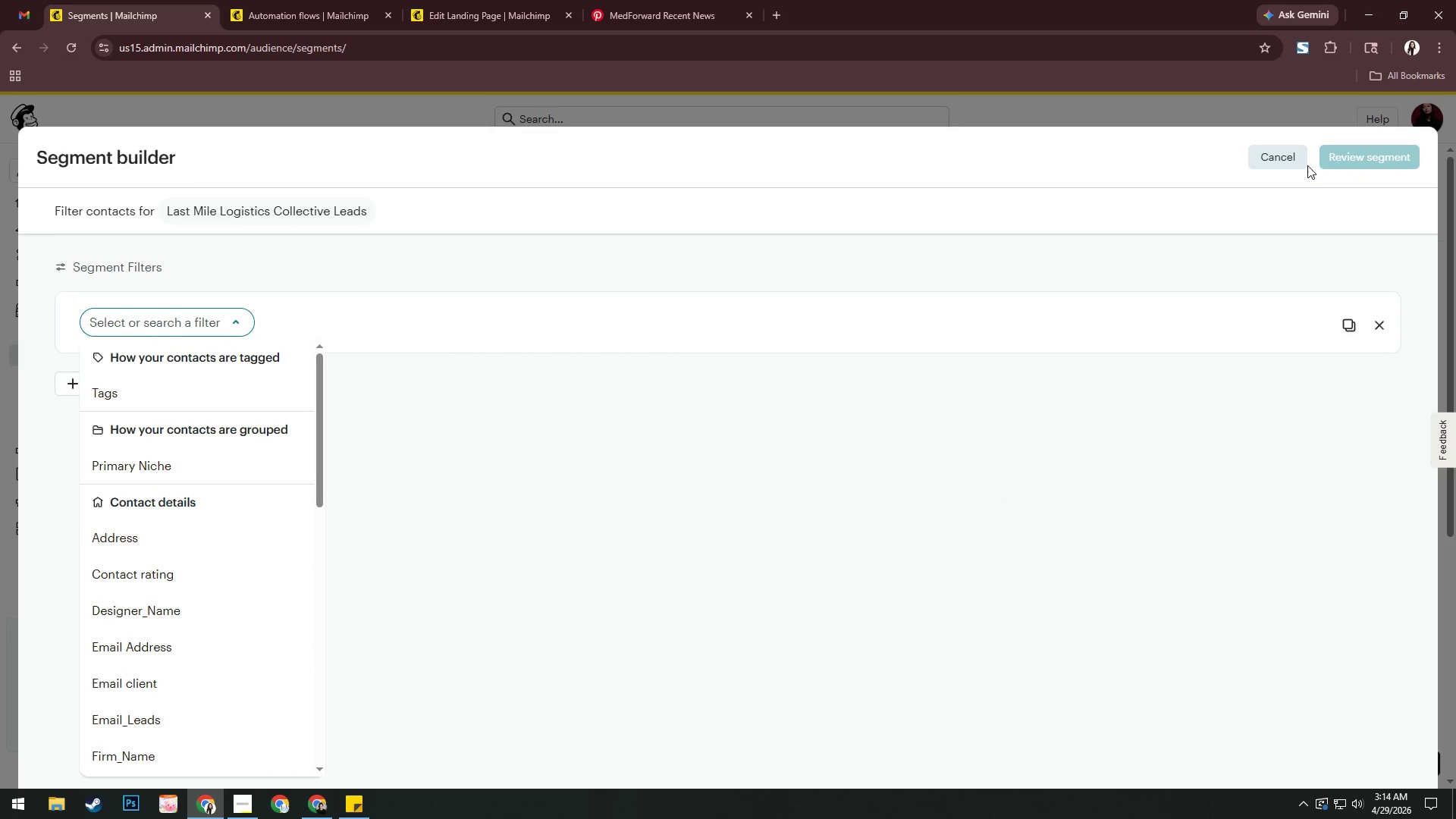 
left_click([1279, 162])
 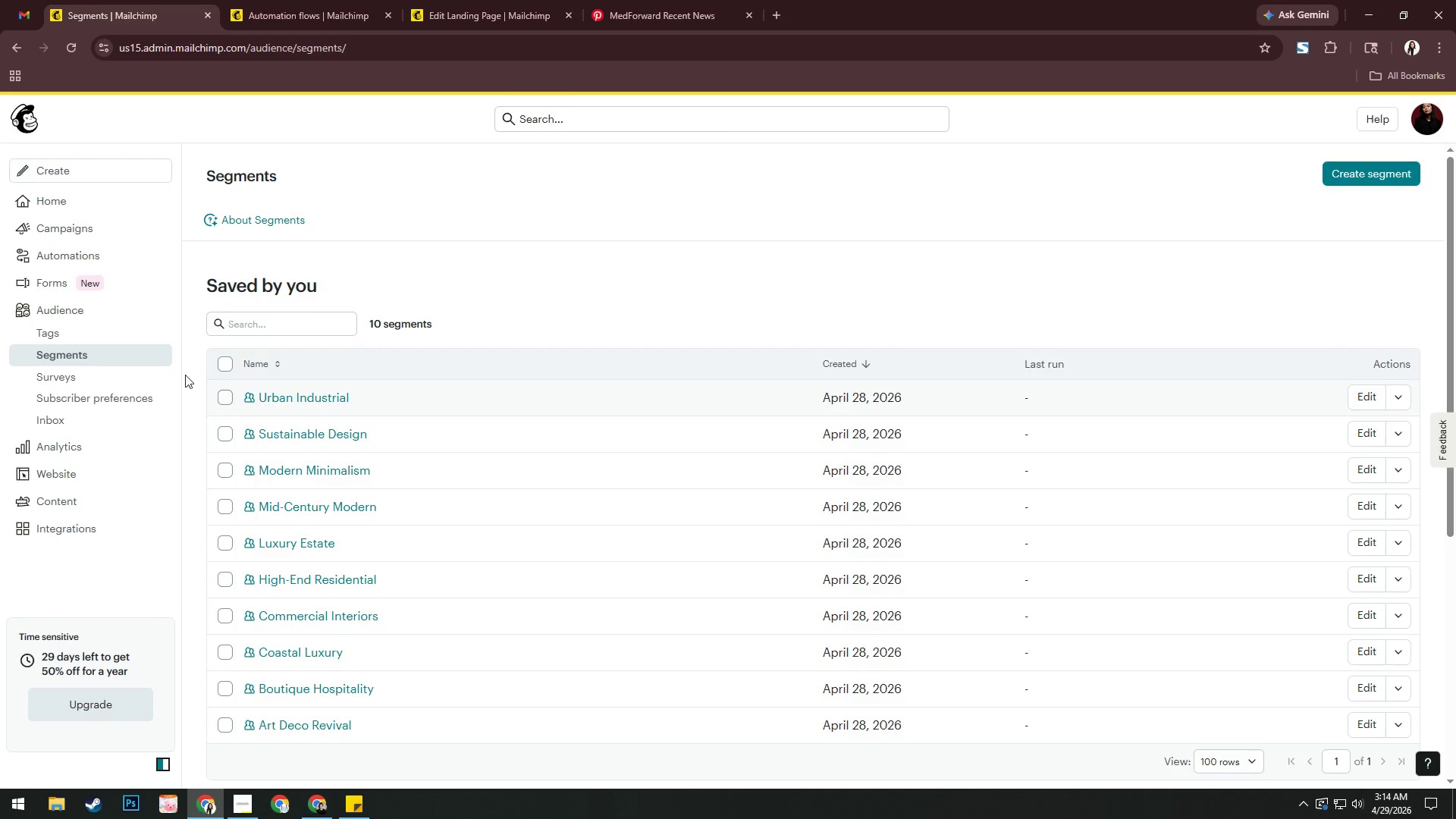 
left_click([71, 342])
 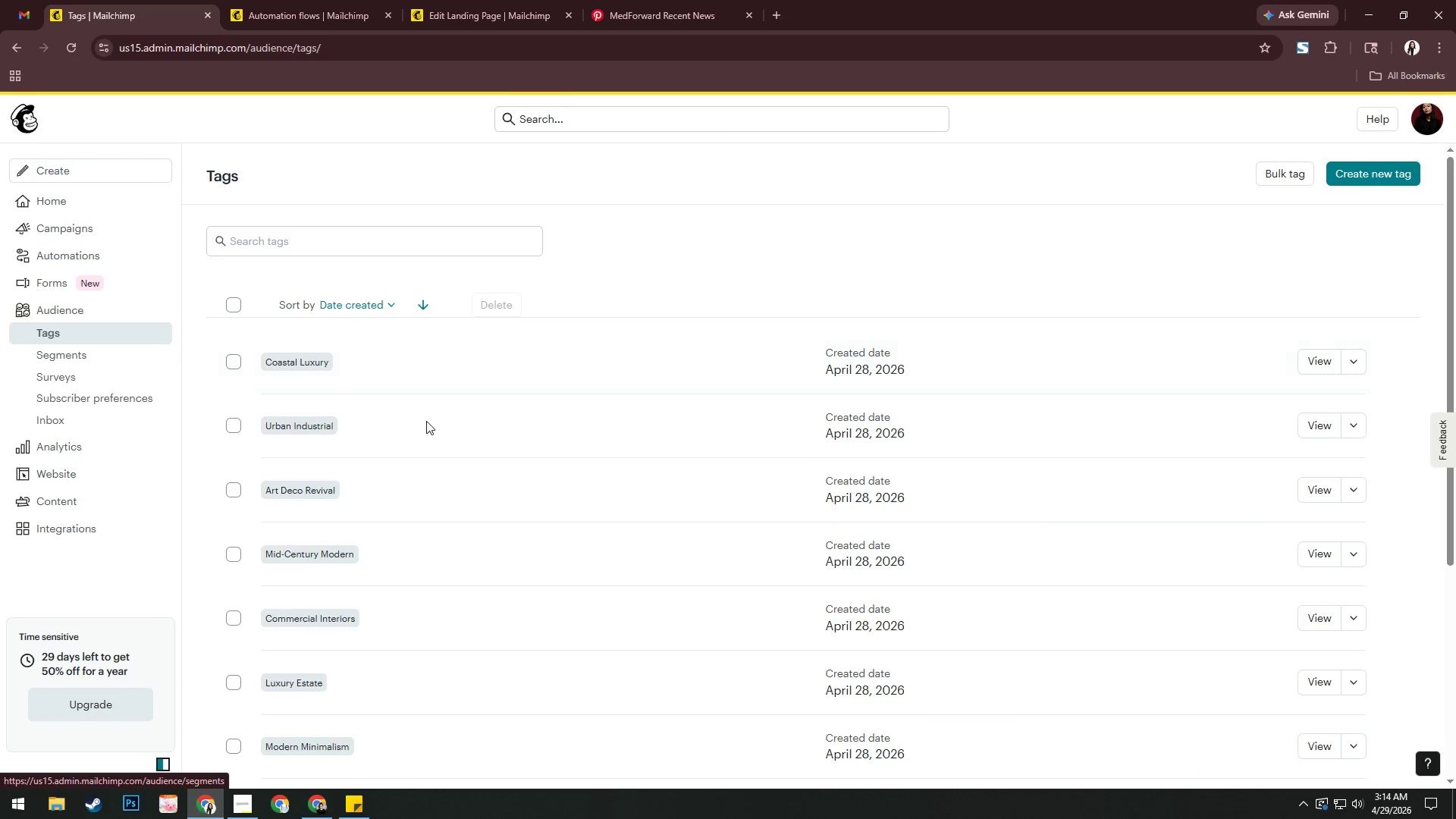 
scroll: coordinate [500, 437], scroll_direction: down, amount: 4.0
 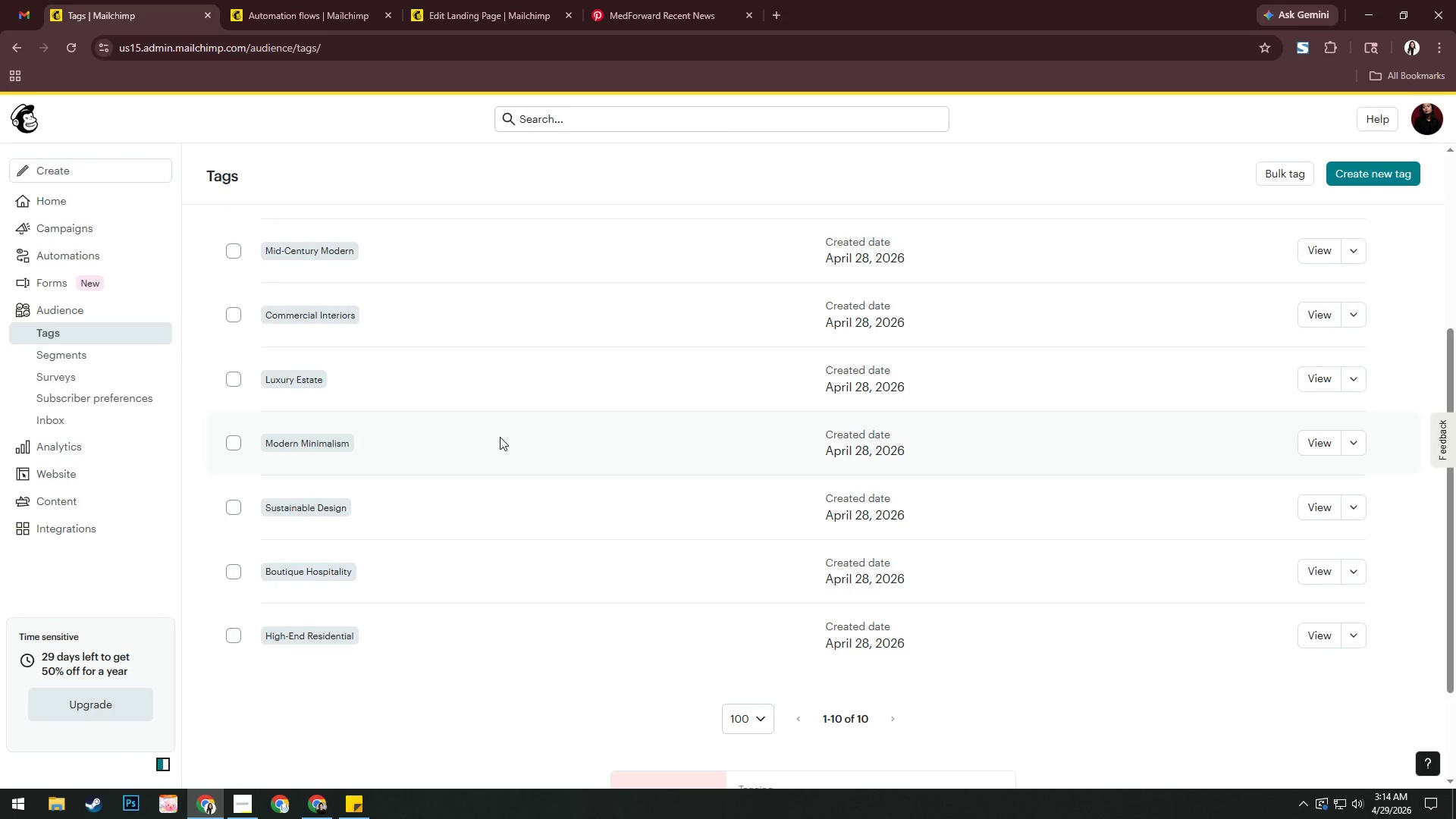 
scroll: coordinate [500, 431], scroll_direction: up, amount: 8.0
 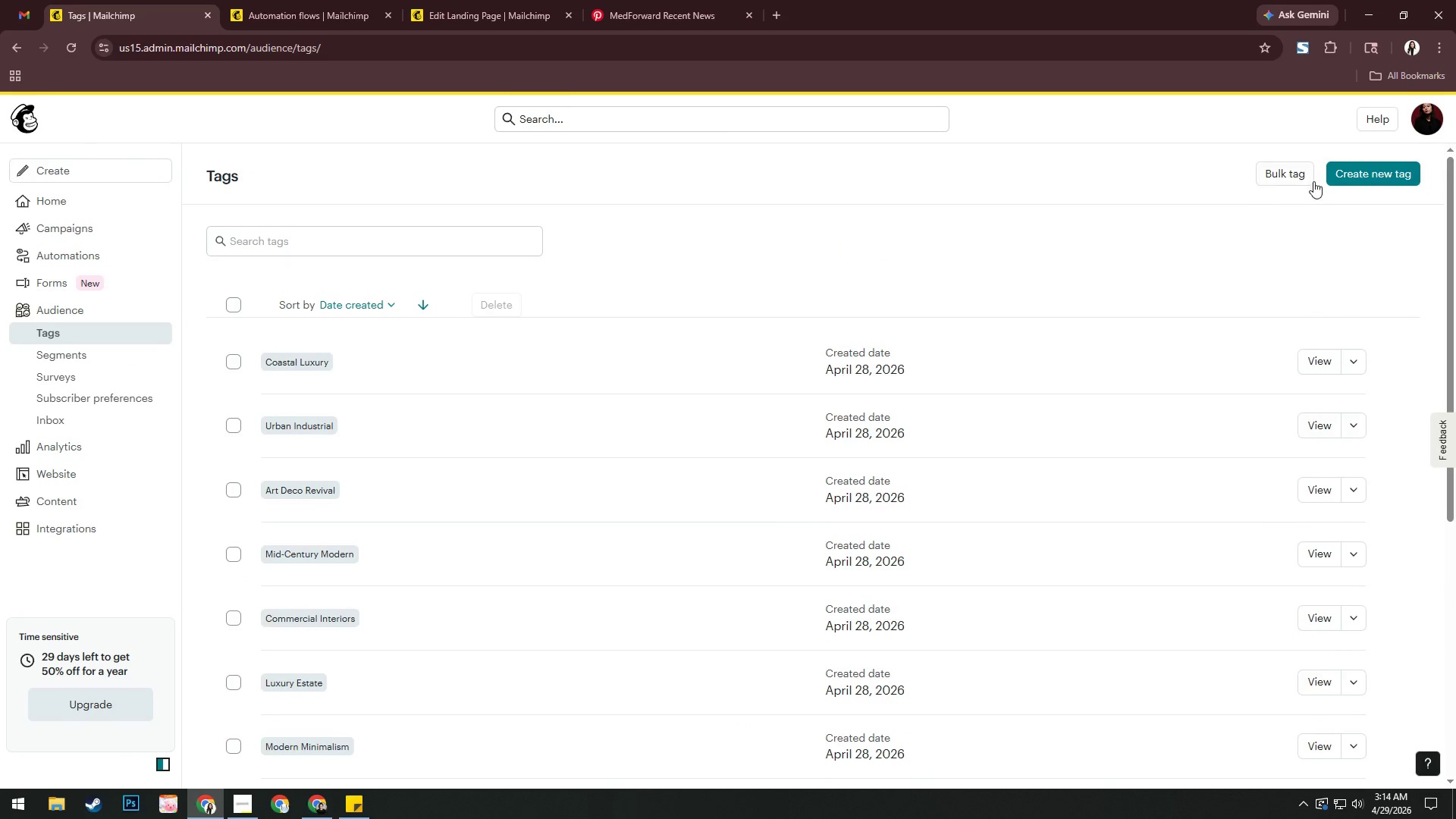 
left_click([1340, 174])
 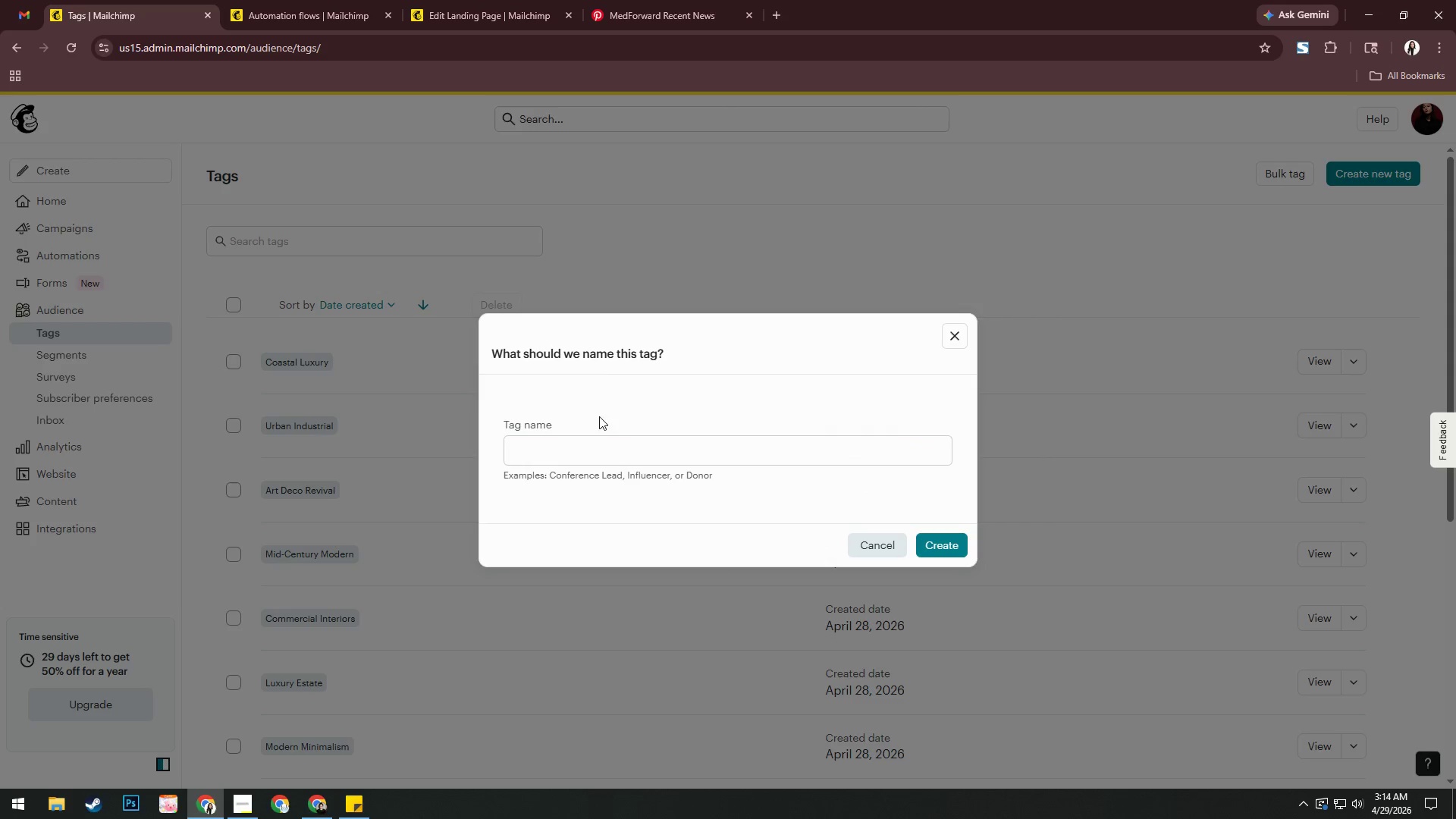 
left_click([584, 447])
 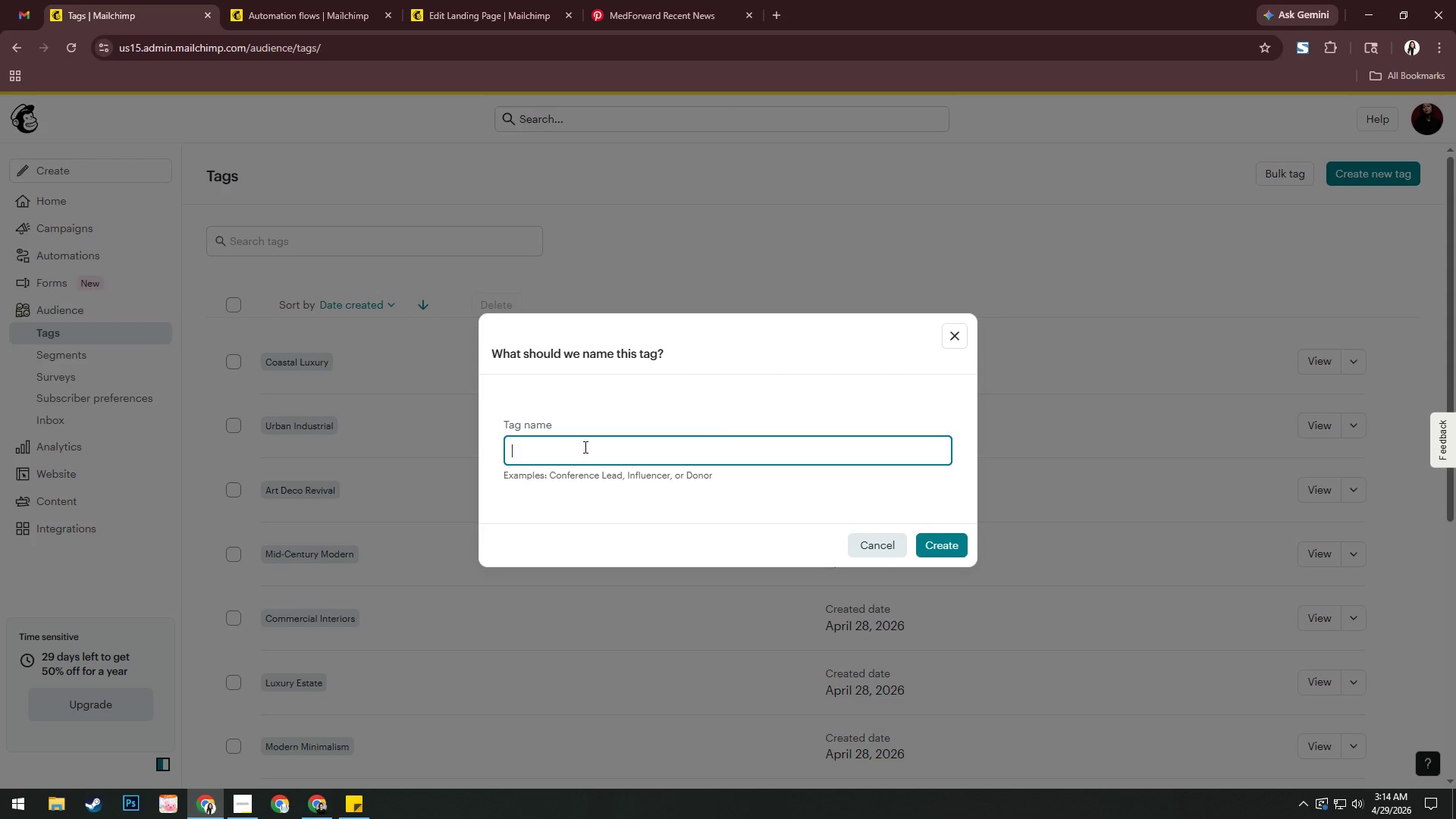 
key(Control+V)
 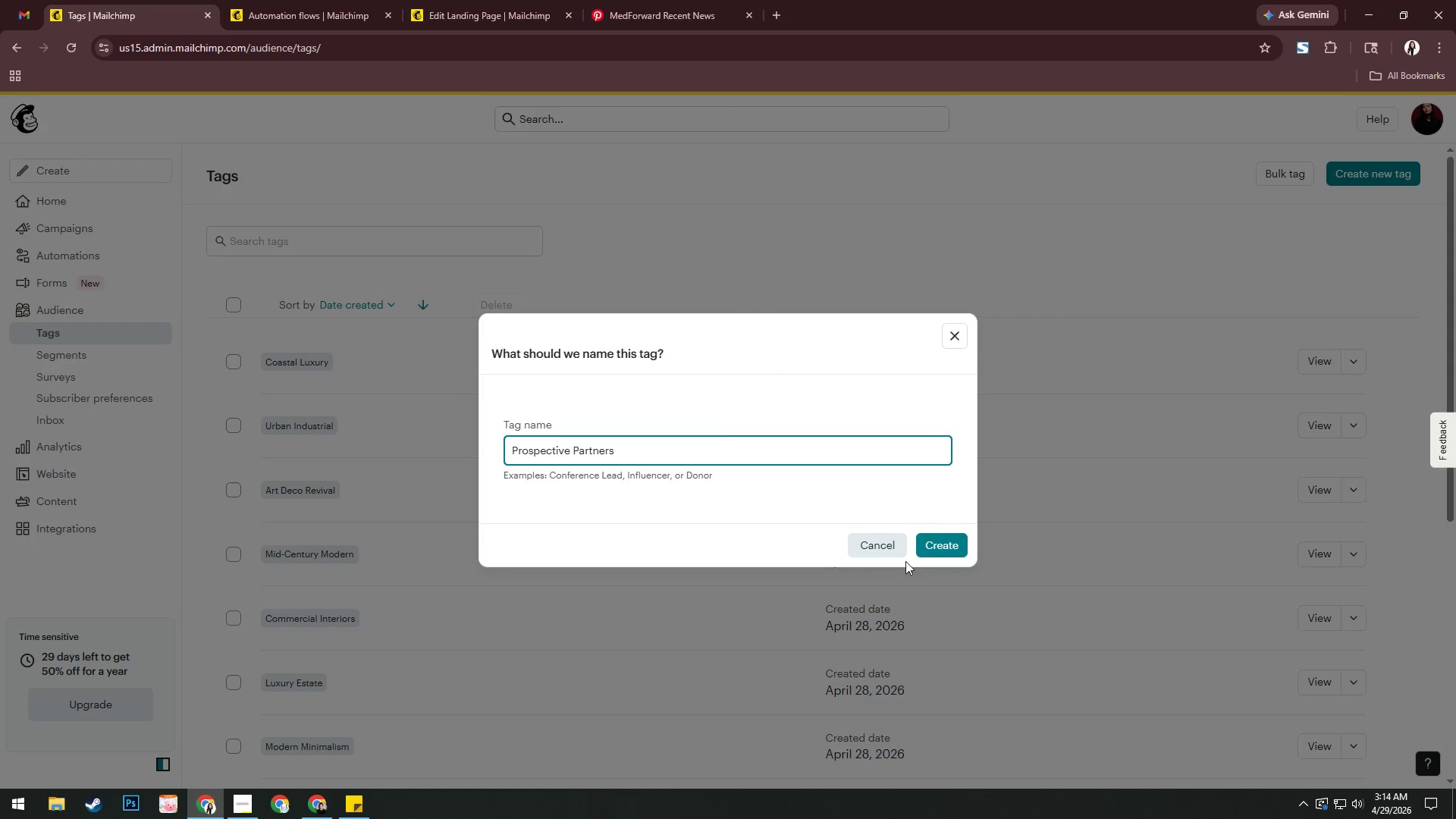 
left_click([943, 541])
 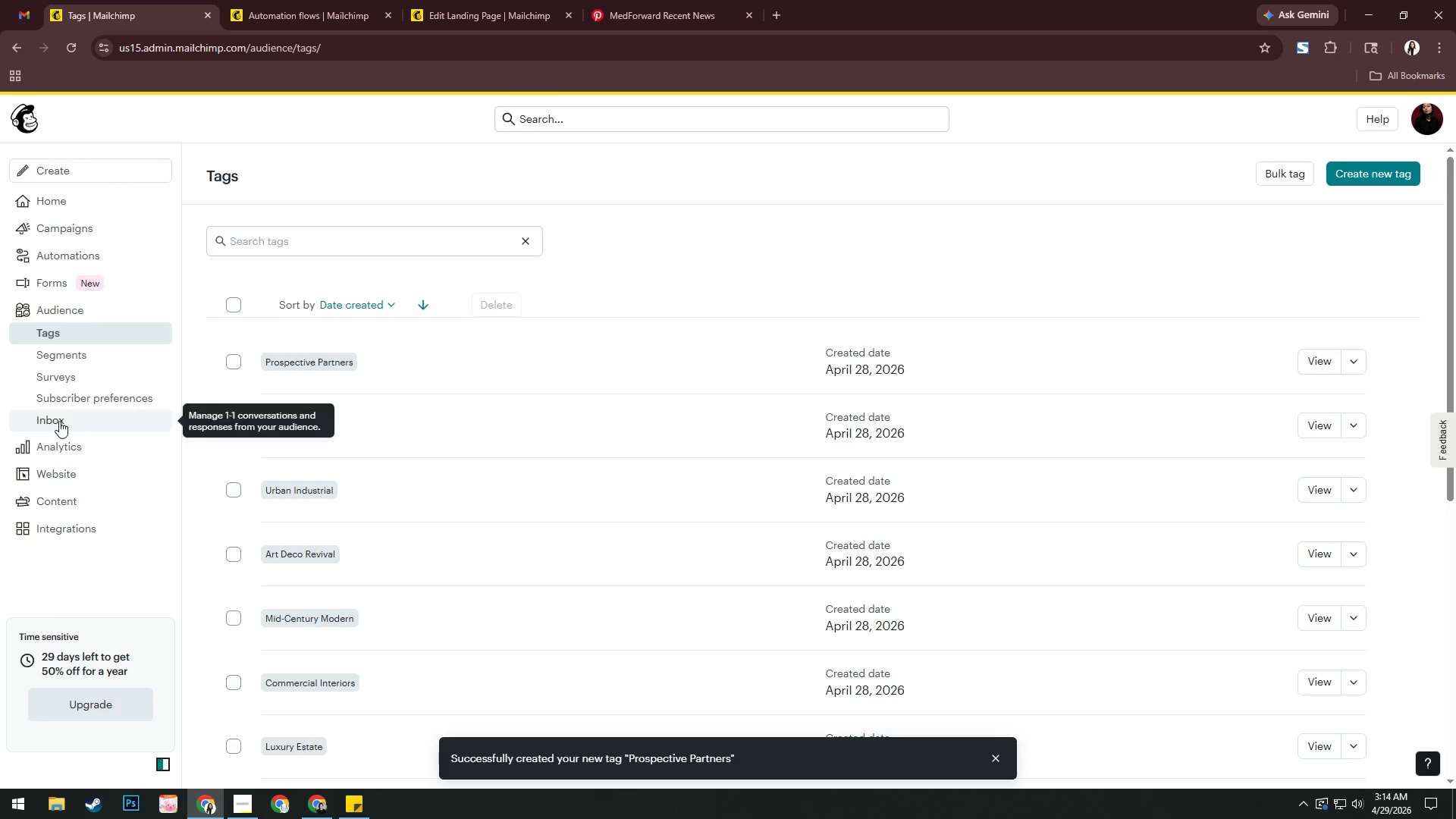 
left_click([106, 362])
 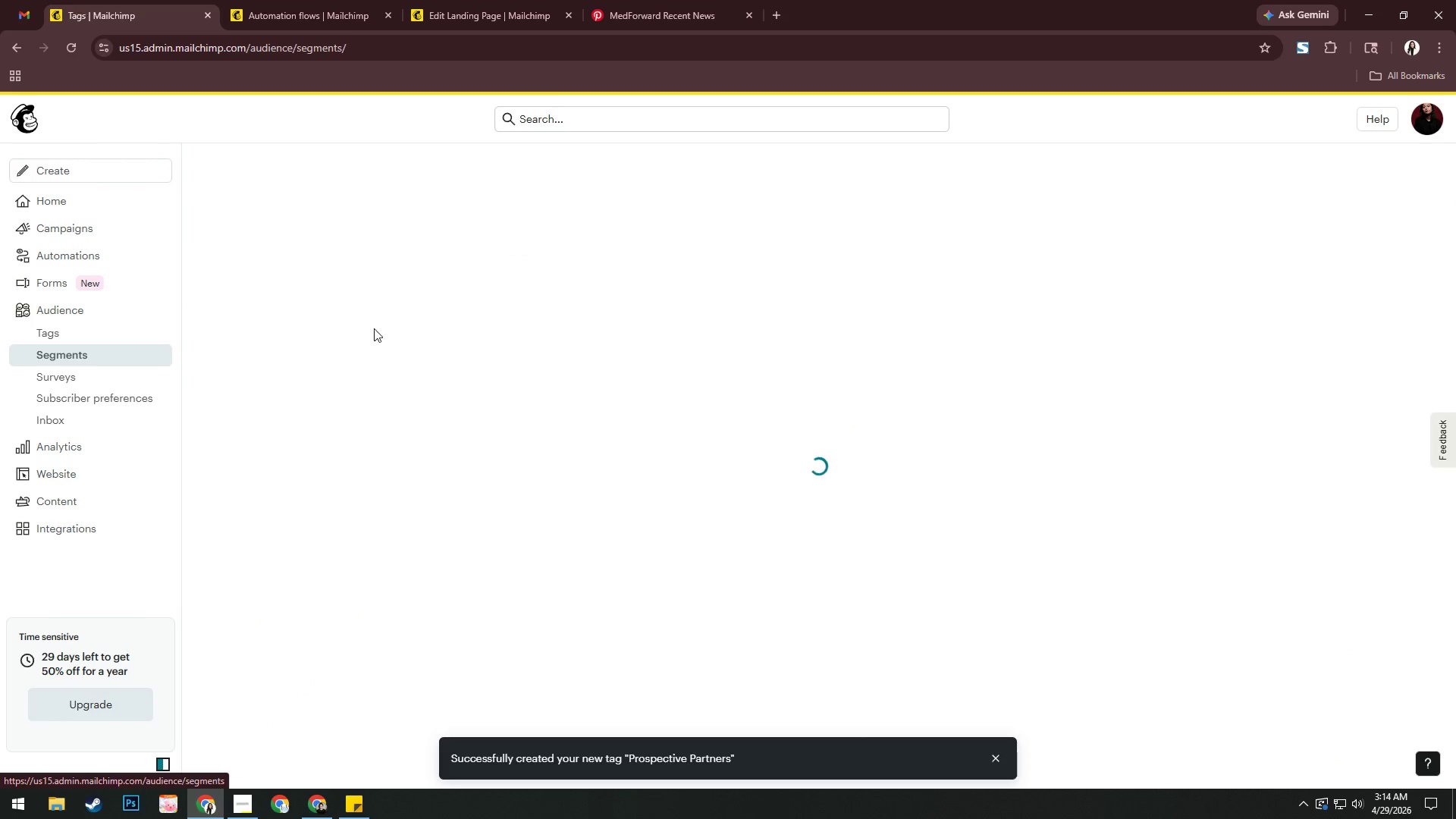 
mouse_move([309, 343])
 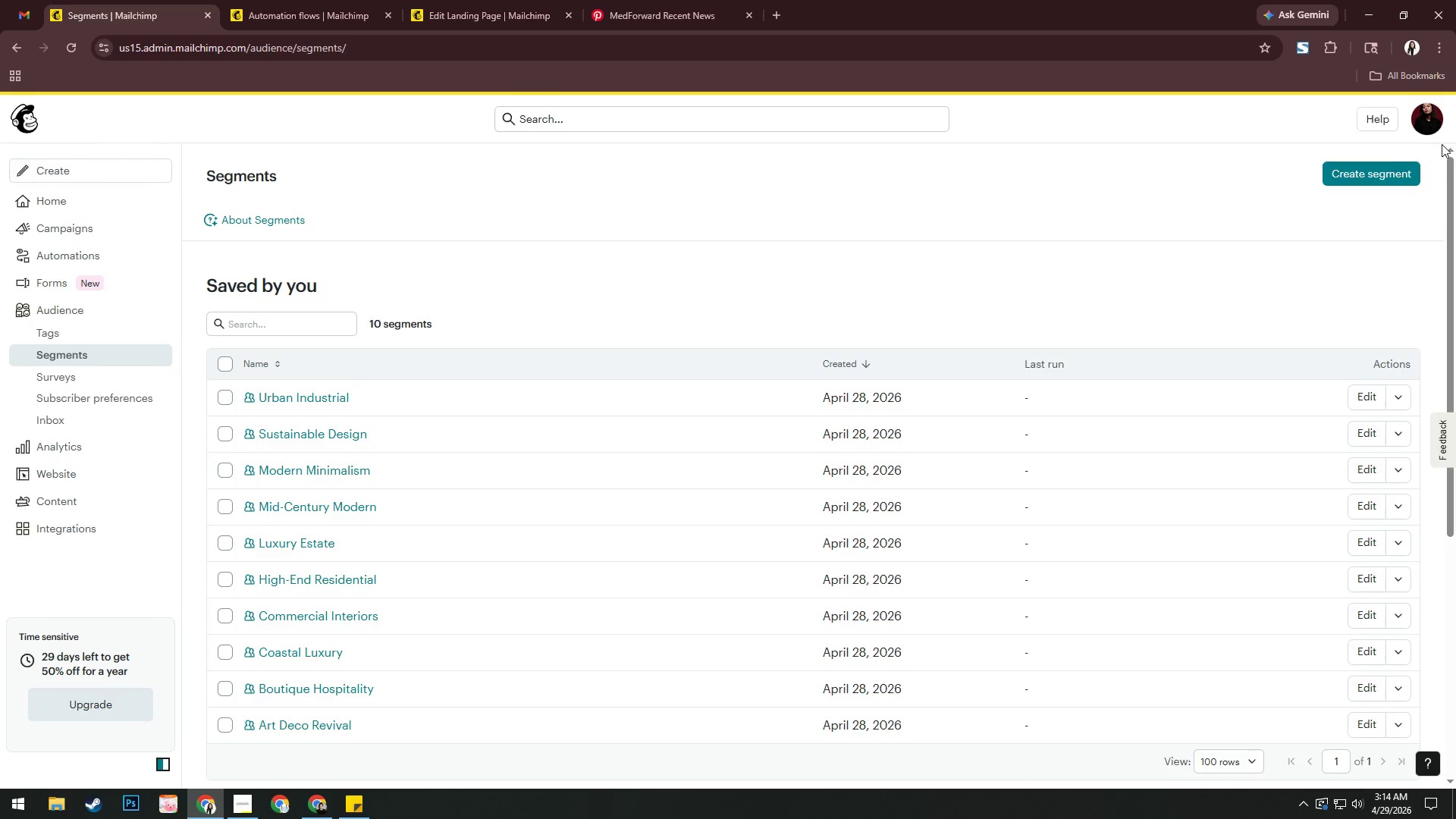 
left_click([1362, 173])
 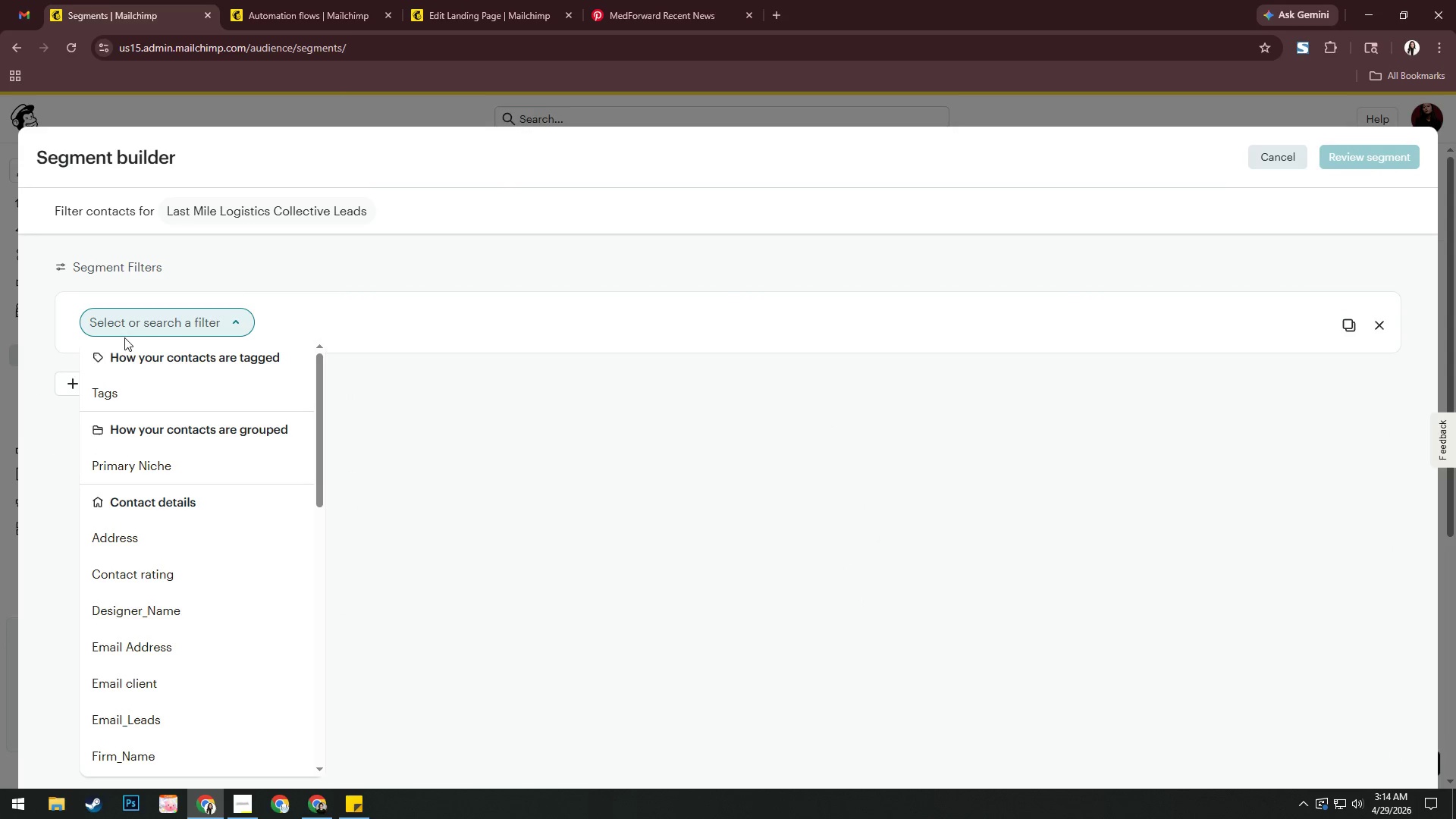 
left_click([131, 394])
 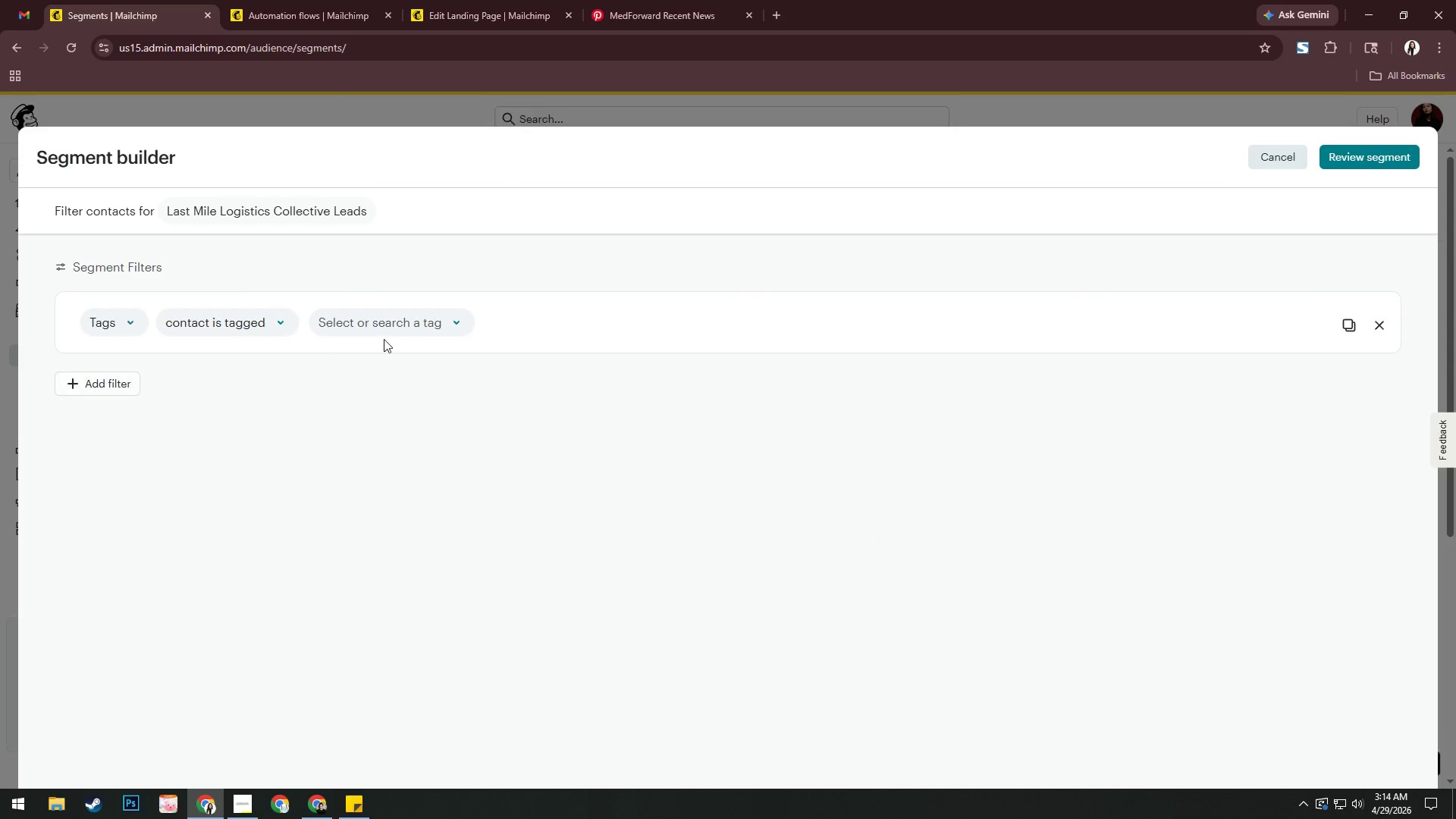 
left_click([399, 331])
 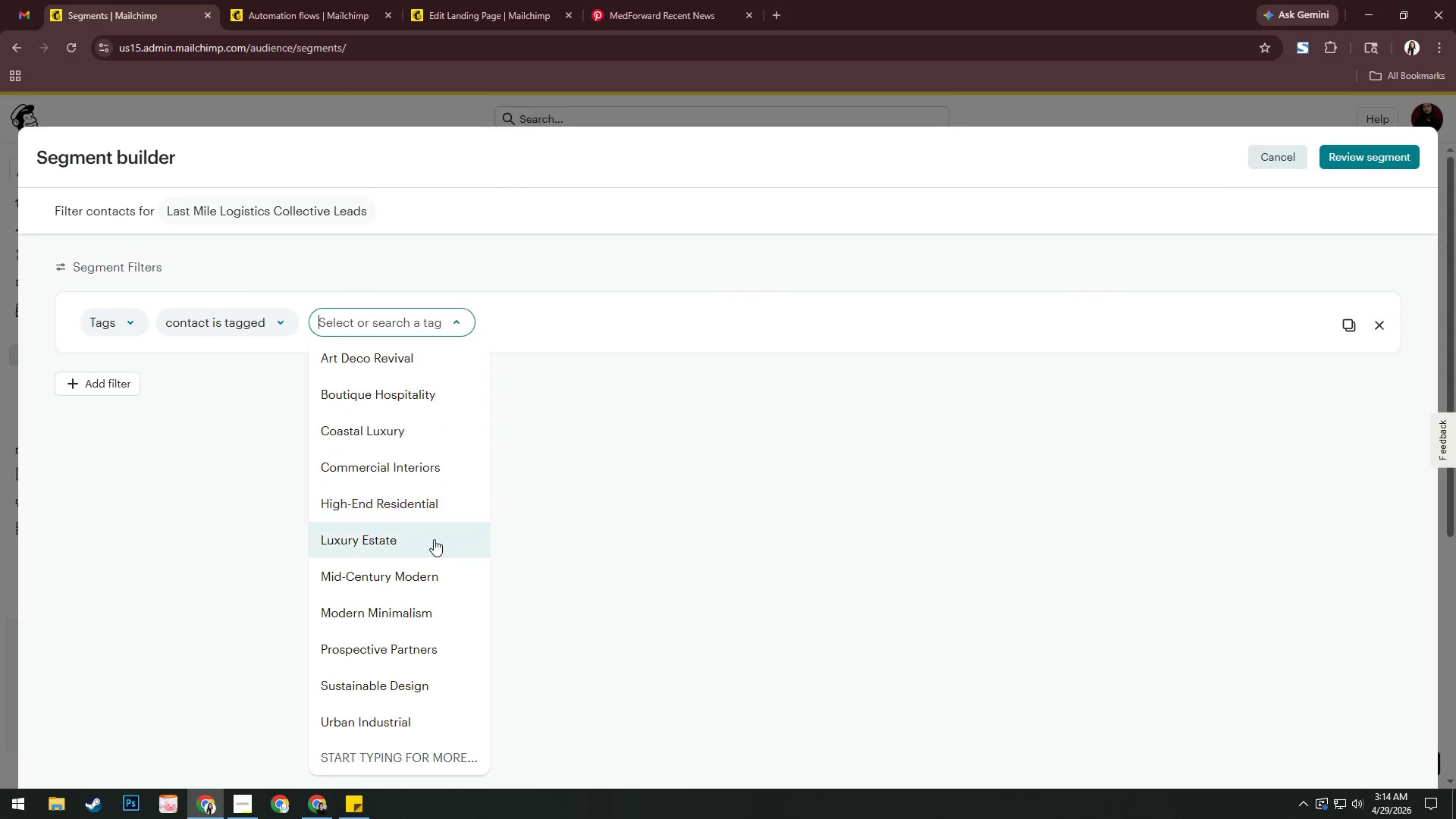 
left_click([443, 645])
 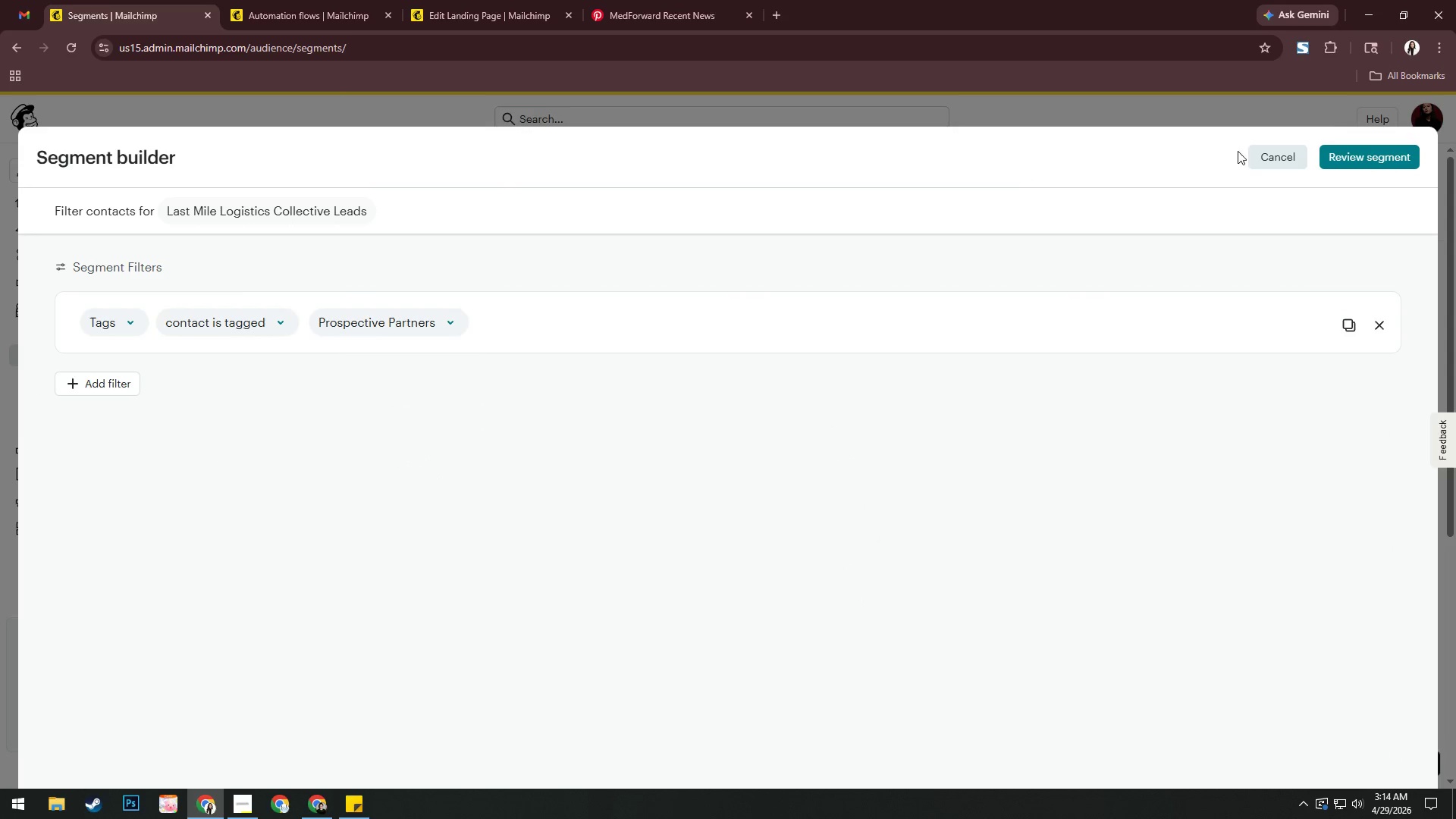 
left_click([1368, 149])
 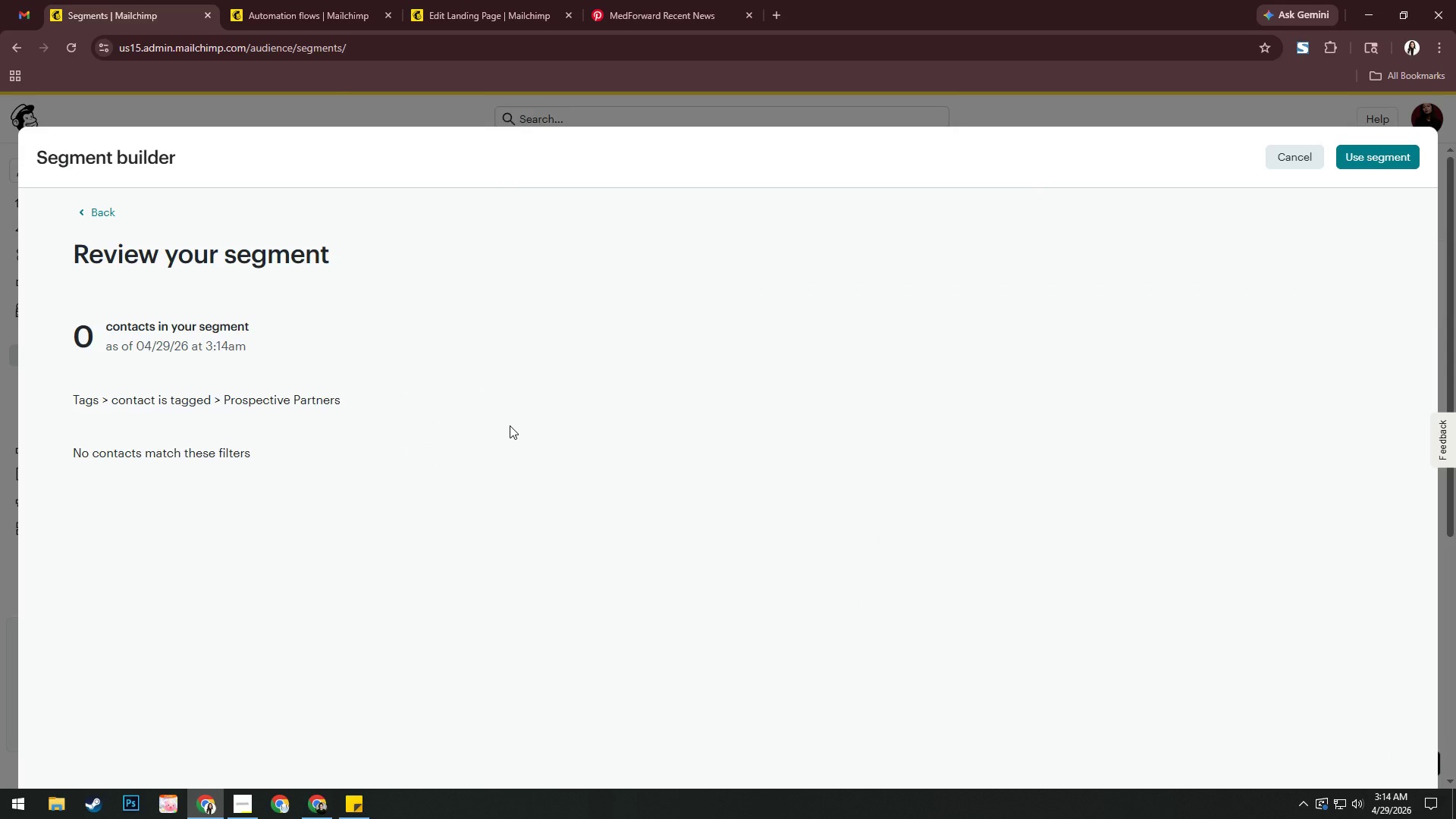 
wait(9.27)
 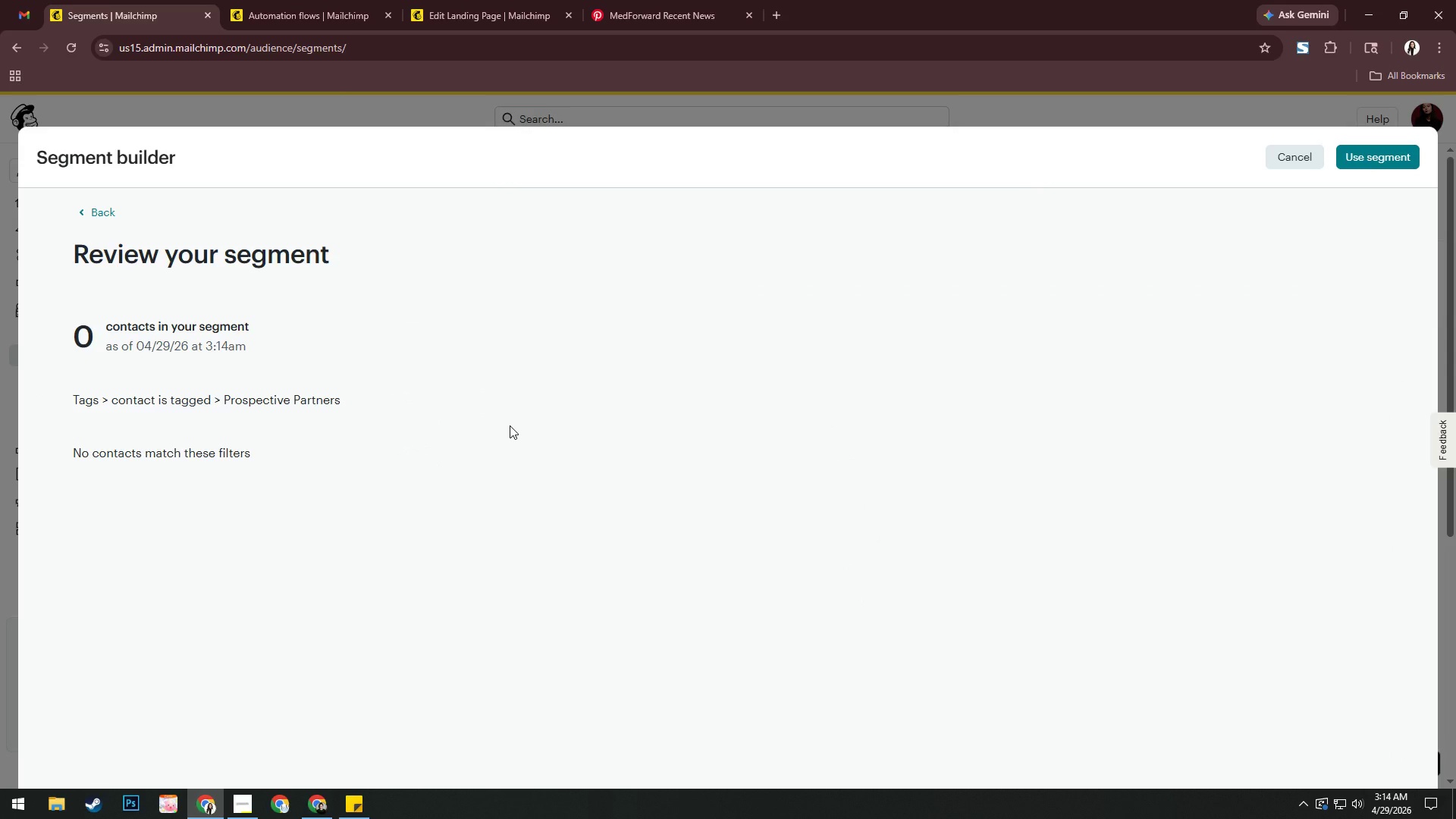 
left_click([319, 808])
 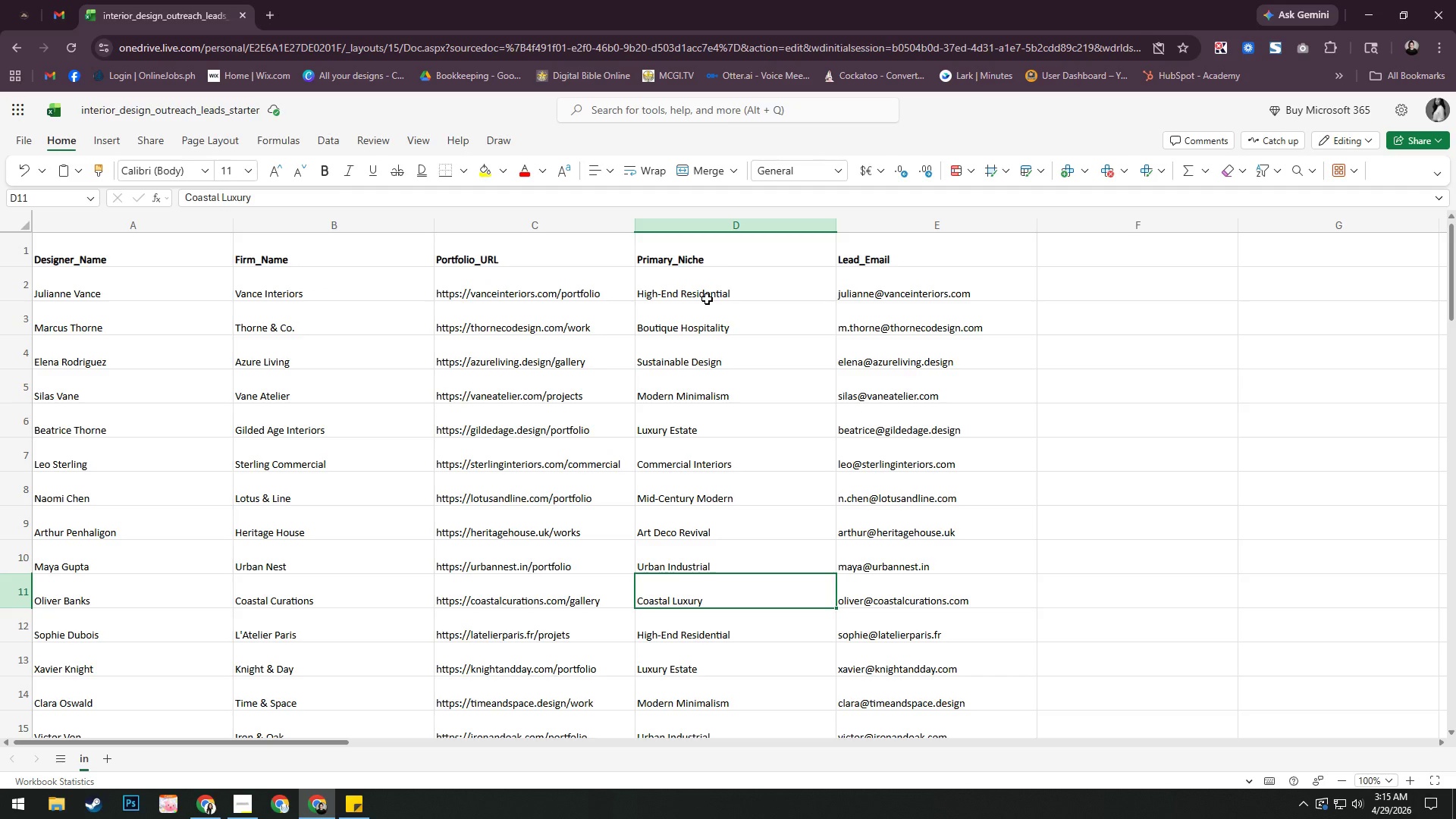 
wait(7.39)
 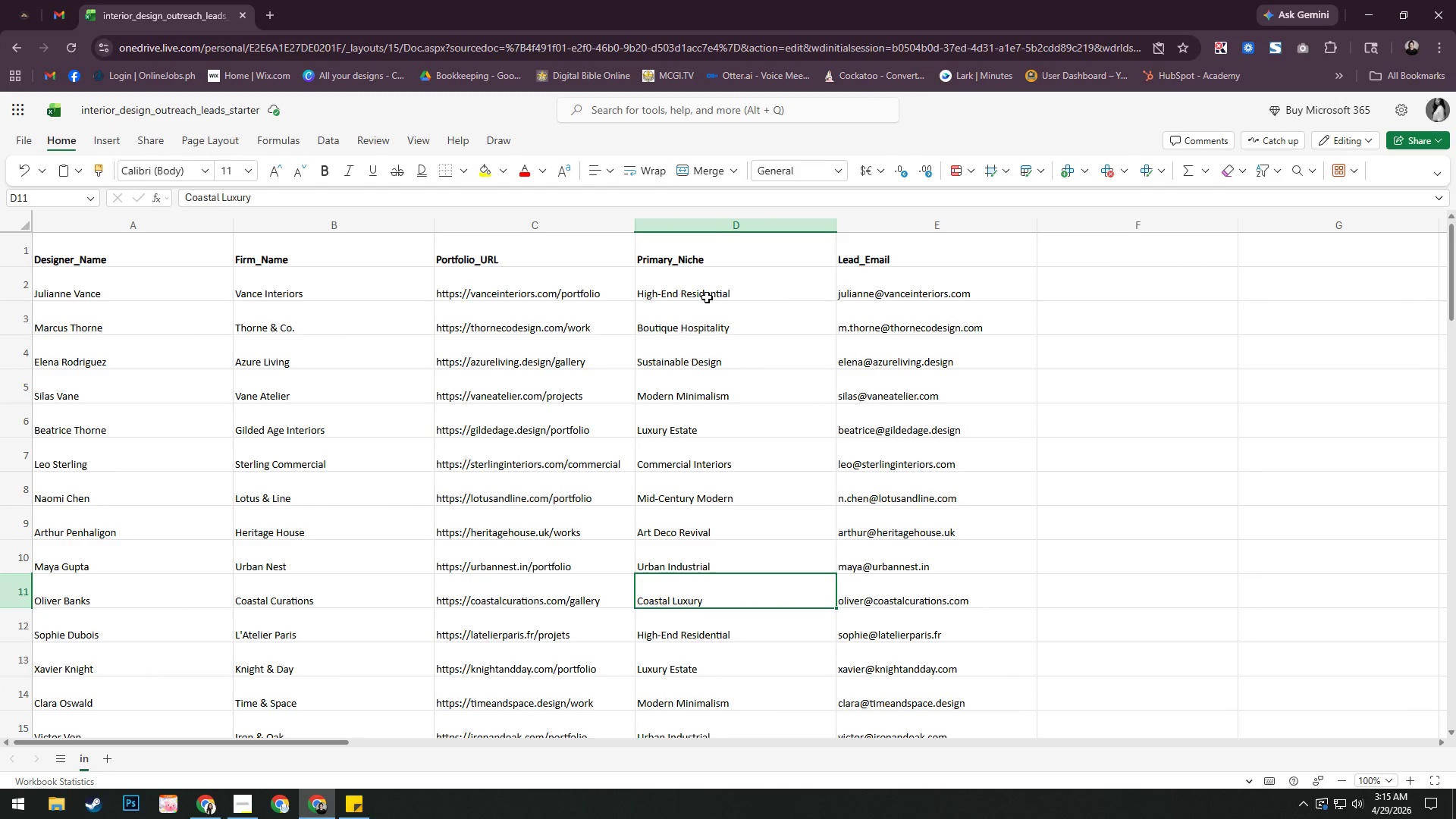 
key(Alt+AltLeft)
 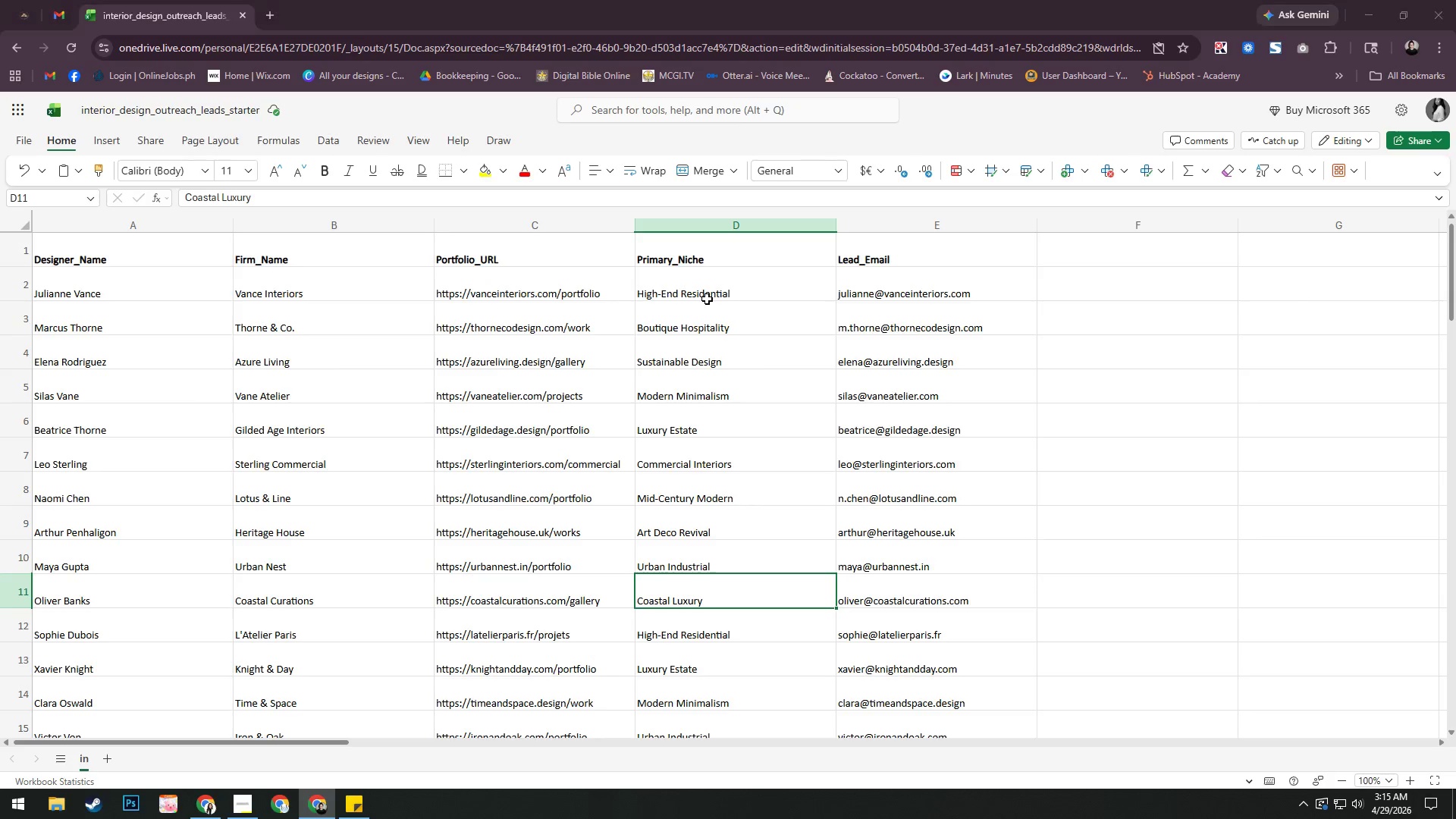 
key(Alt+Tab)
 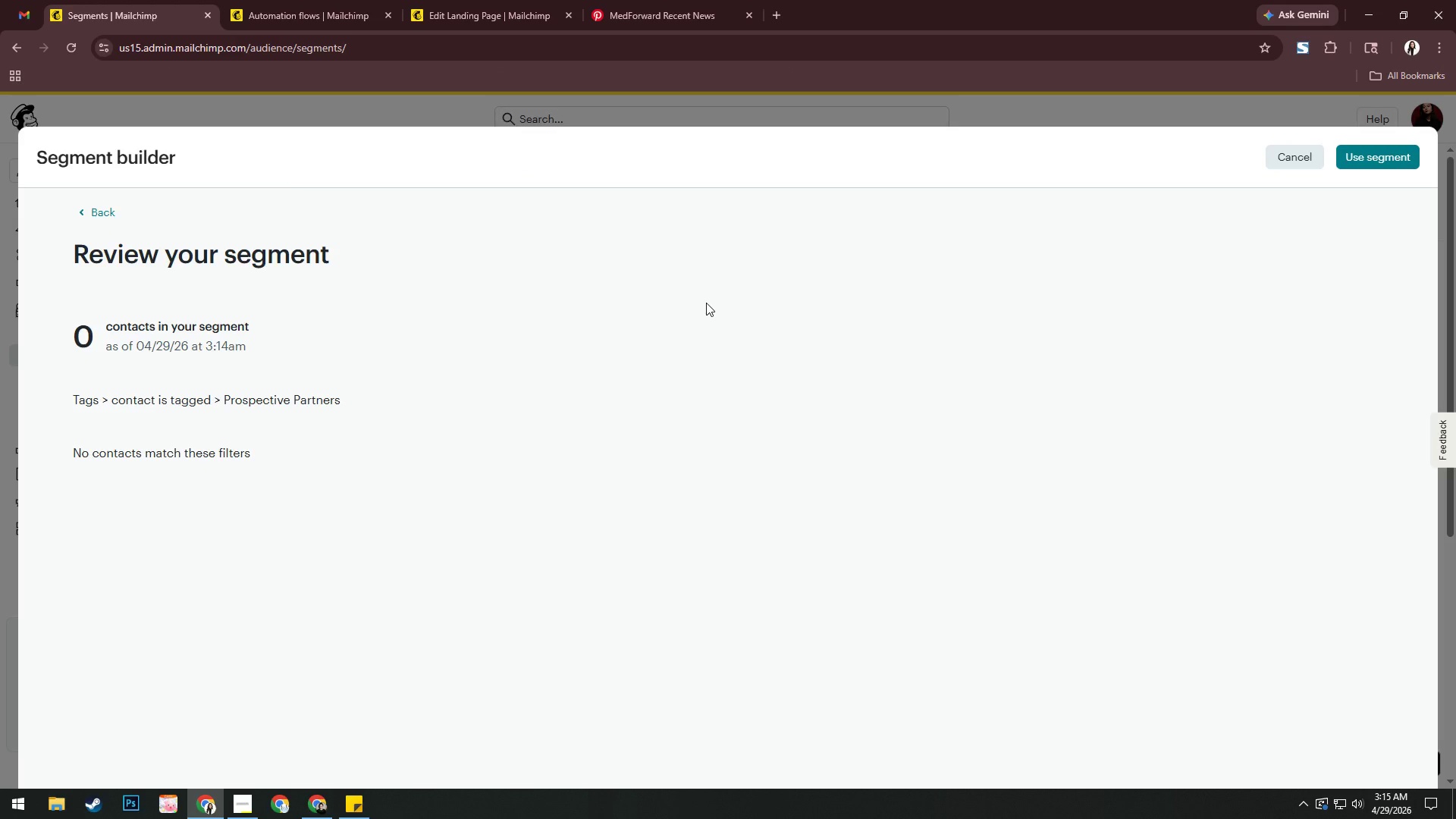 
key(Alt+AltLeft)
 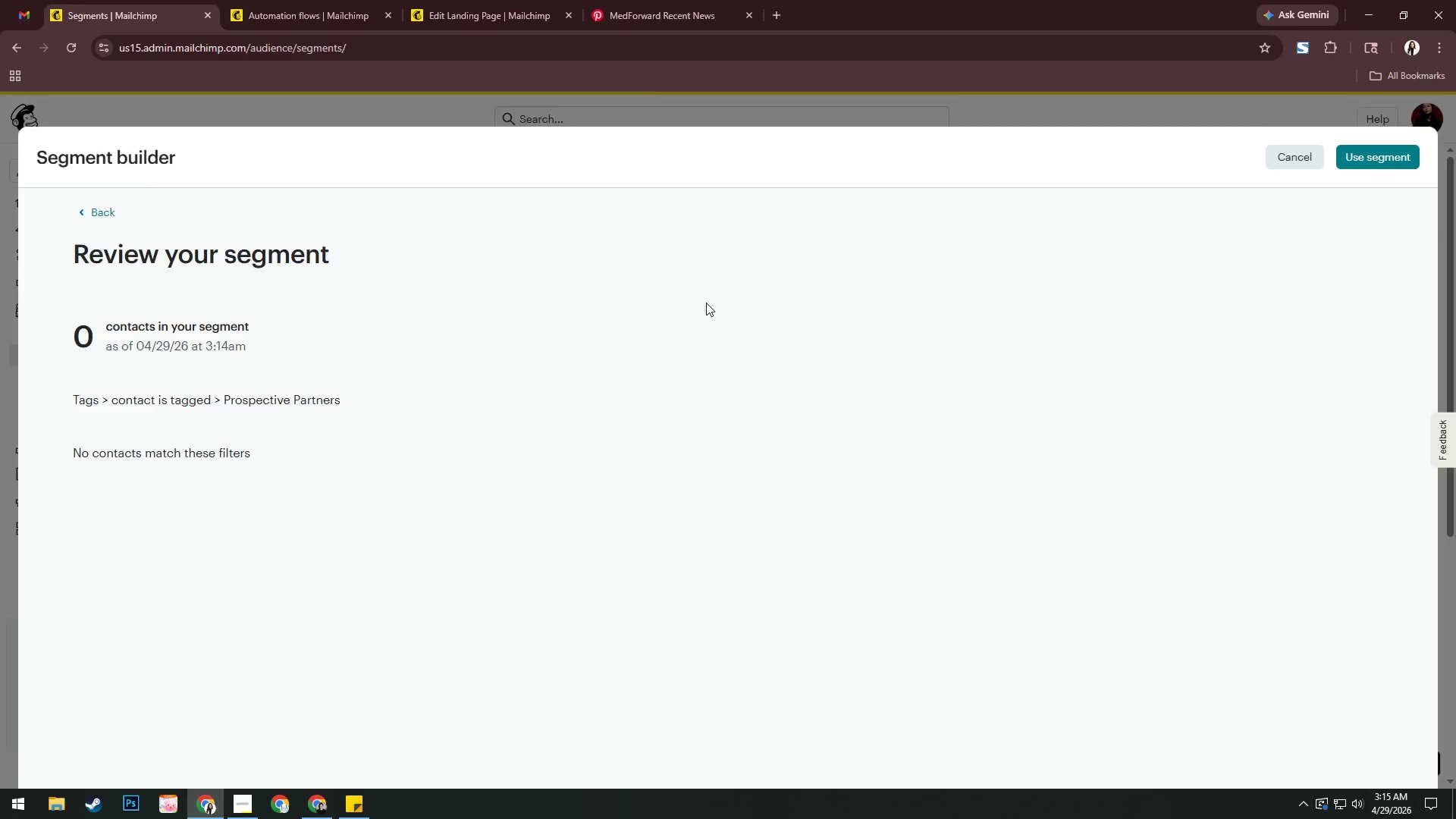 
key(Alt+Tab)
 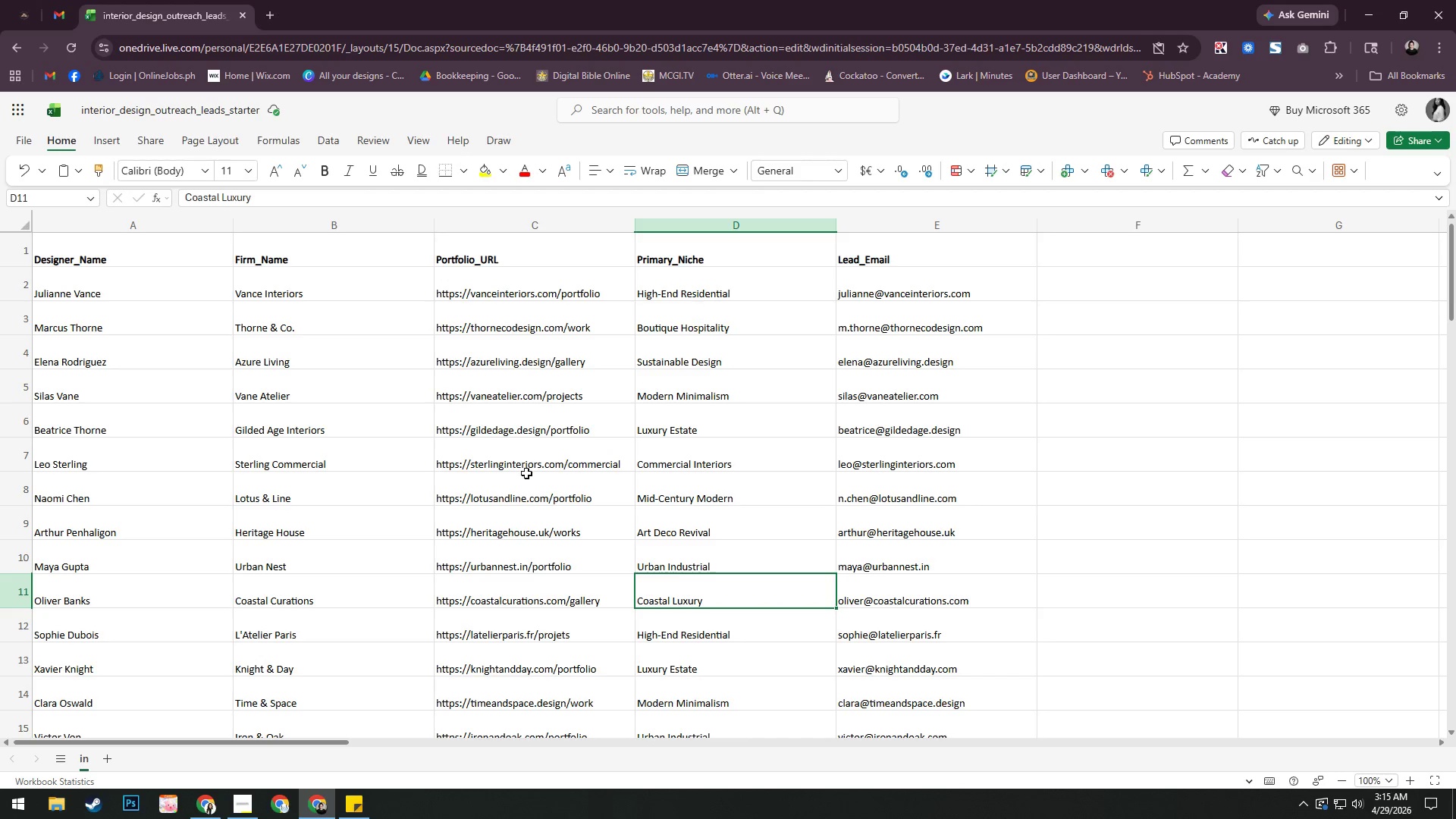 
key(Alt+AltLeft)
 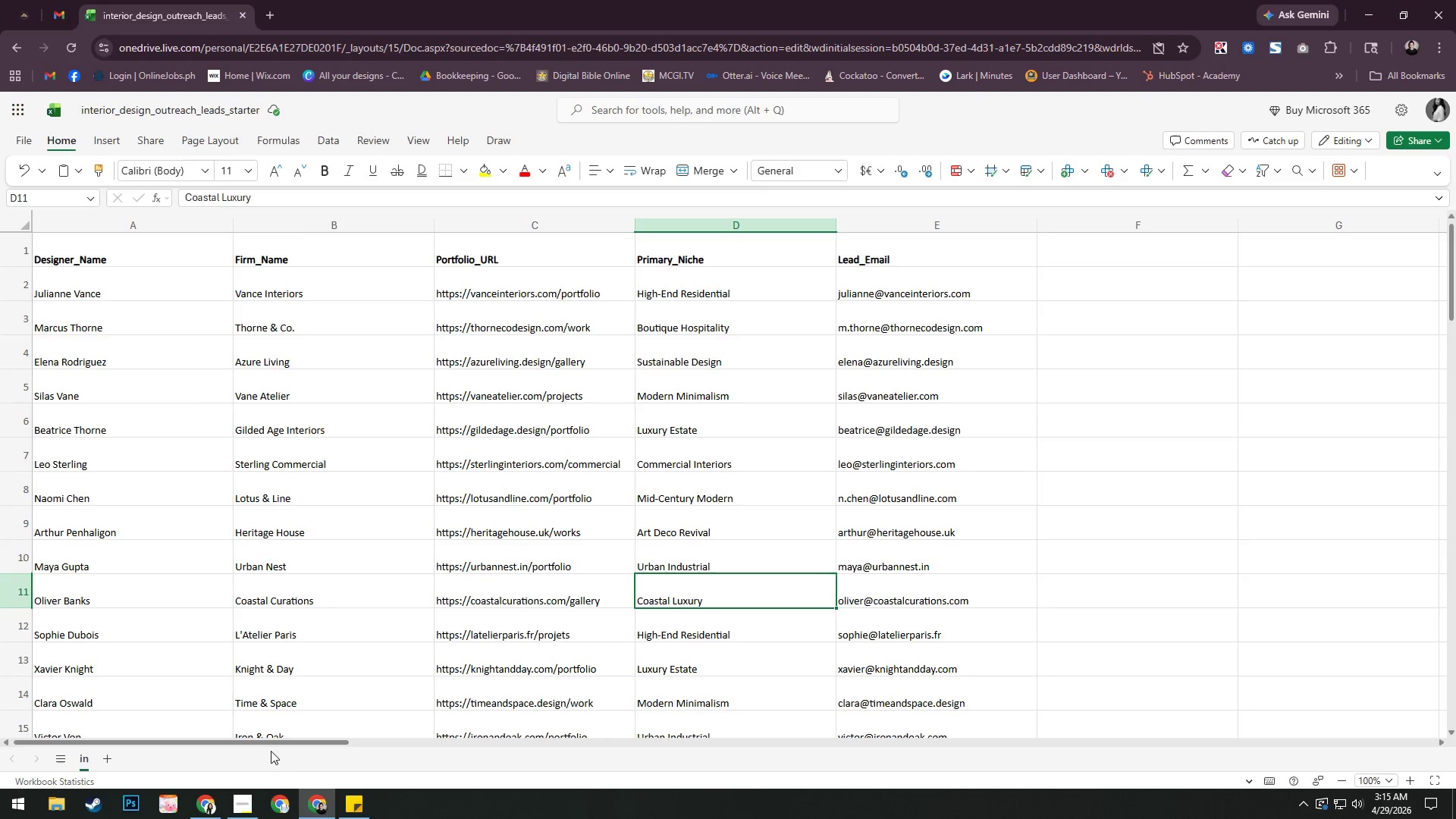 
key(Alt+Tab)
 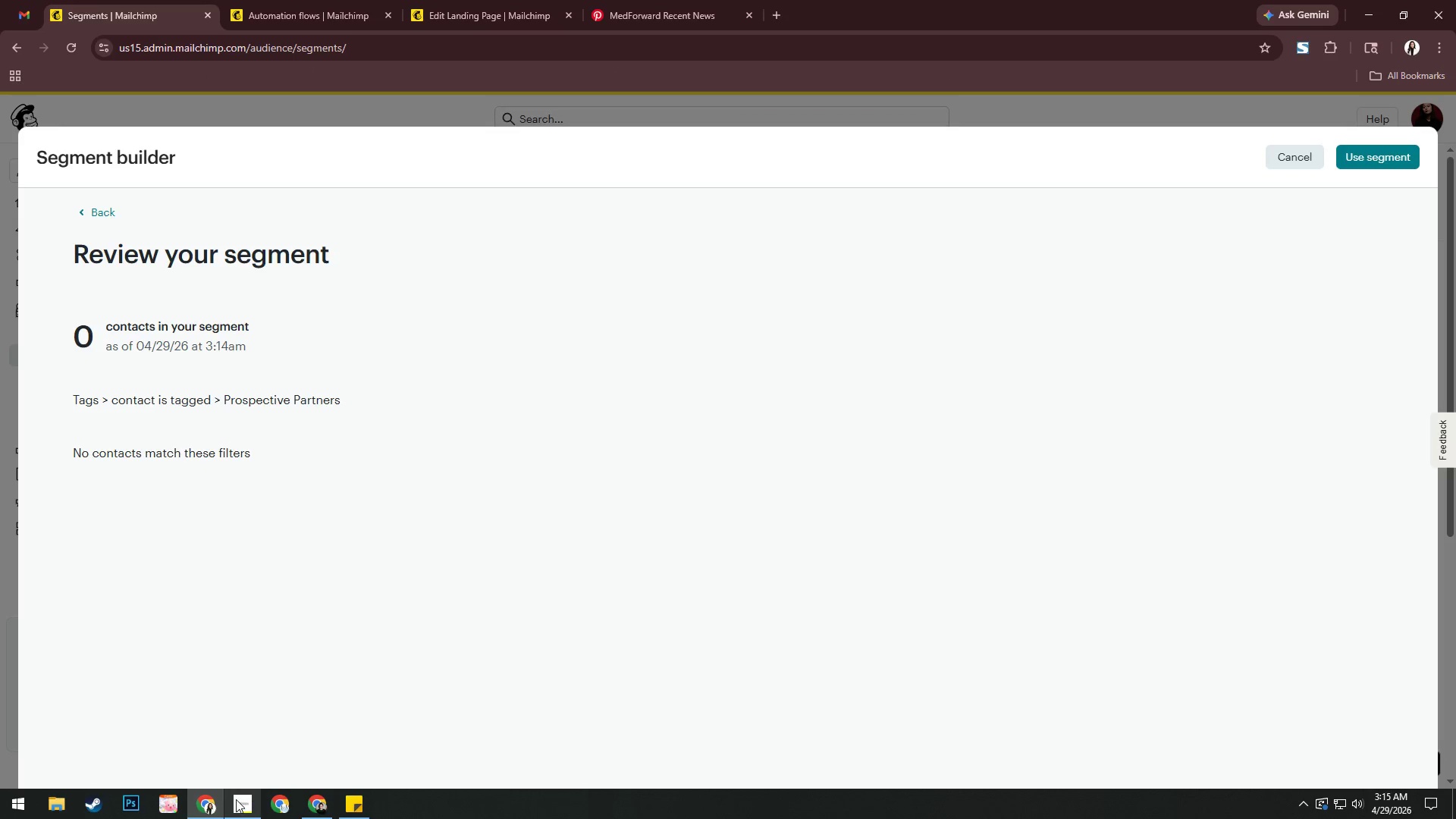 
left_click([236, 799])